 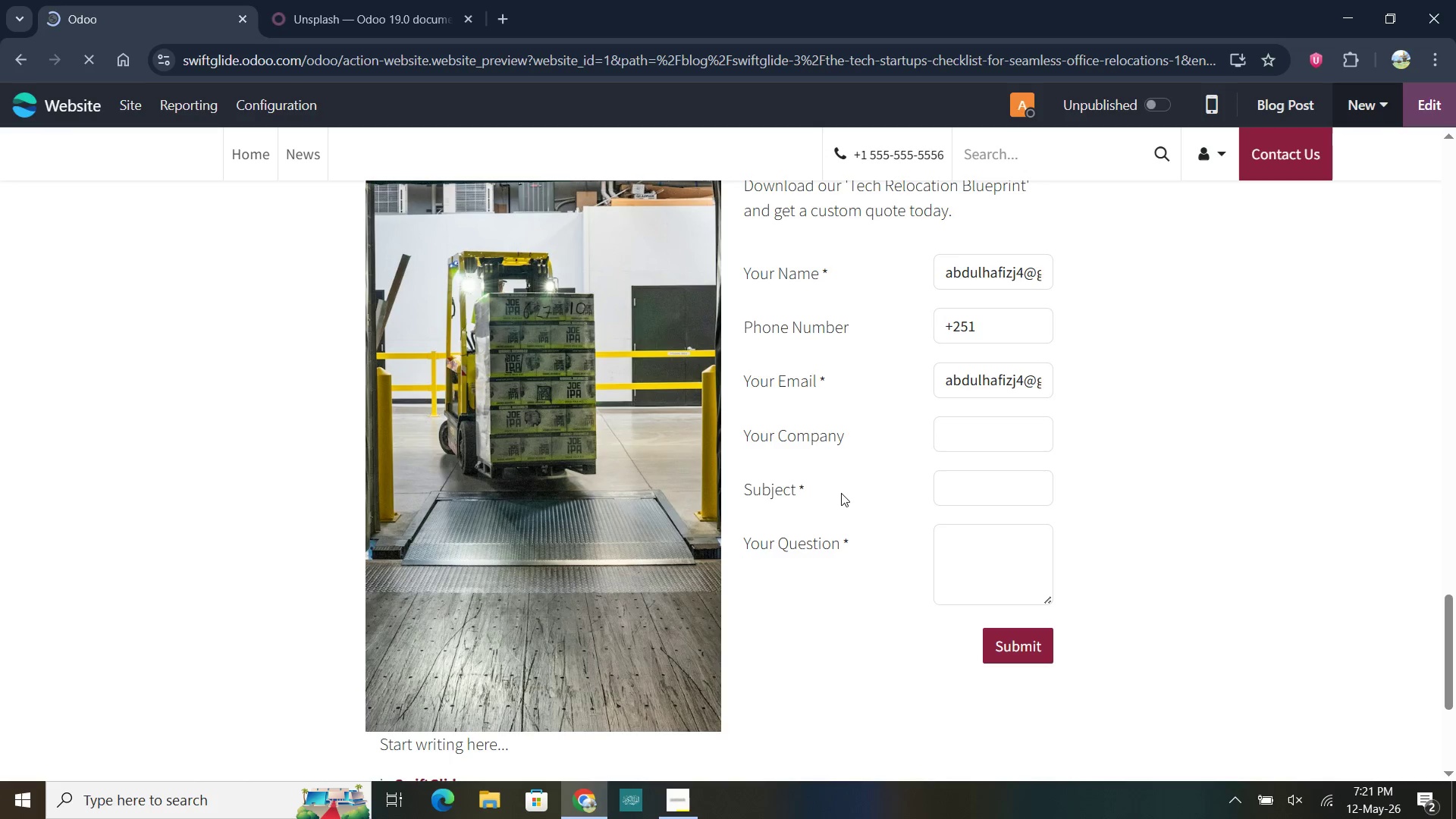 
scroll: coordinate [858, 386], scroll_direction: down, amount: 5.0
 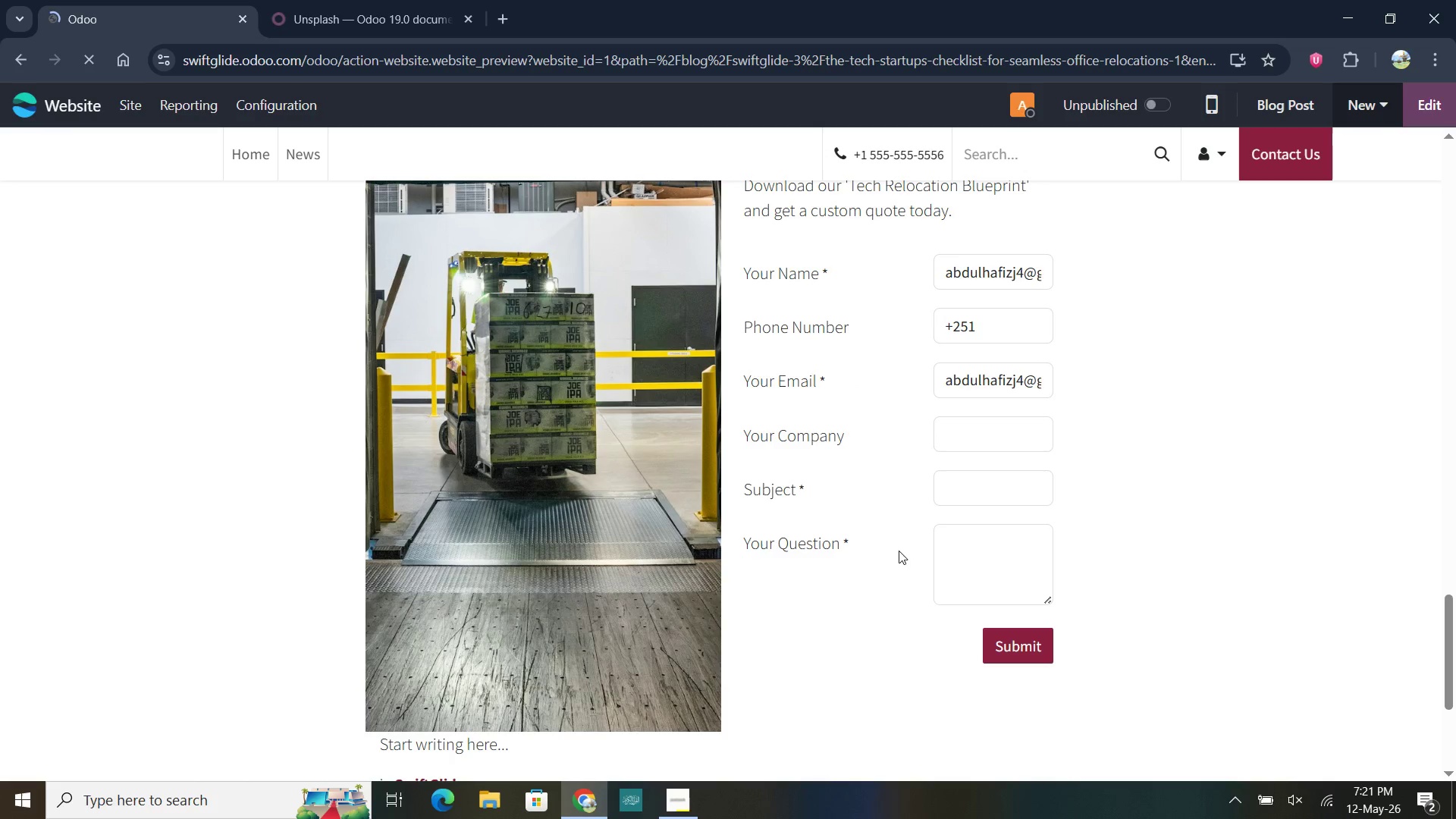 
scroll: coordinate [900, 558], scroll_direction: up, amount: 5.0
 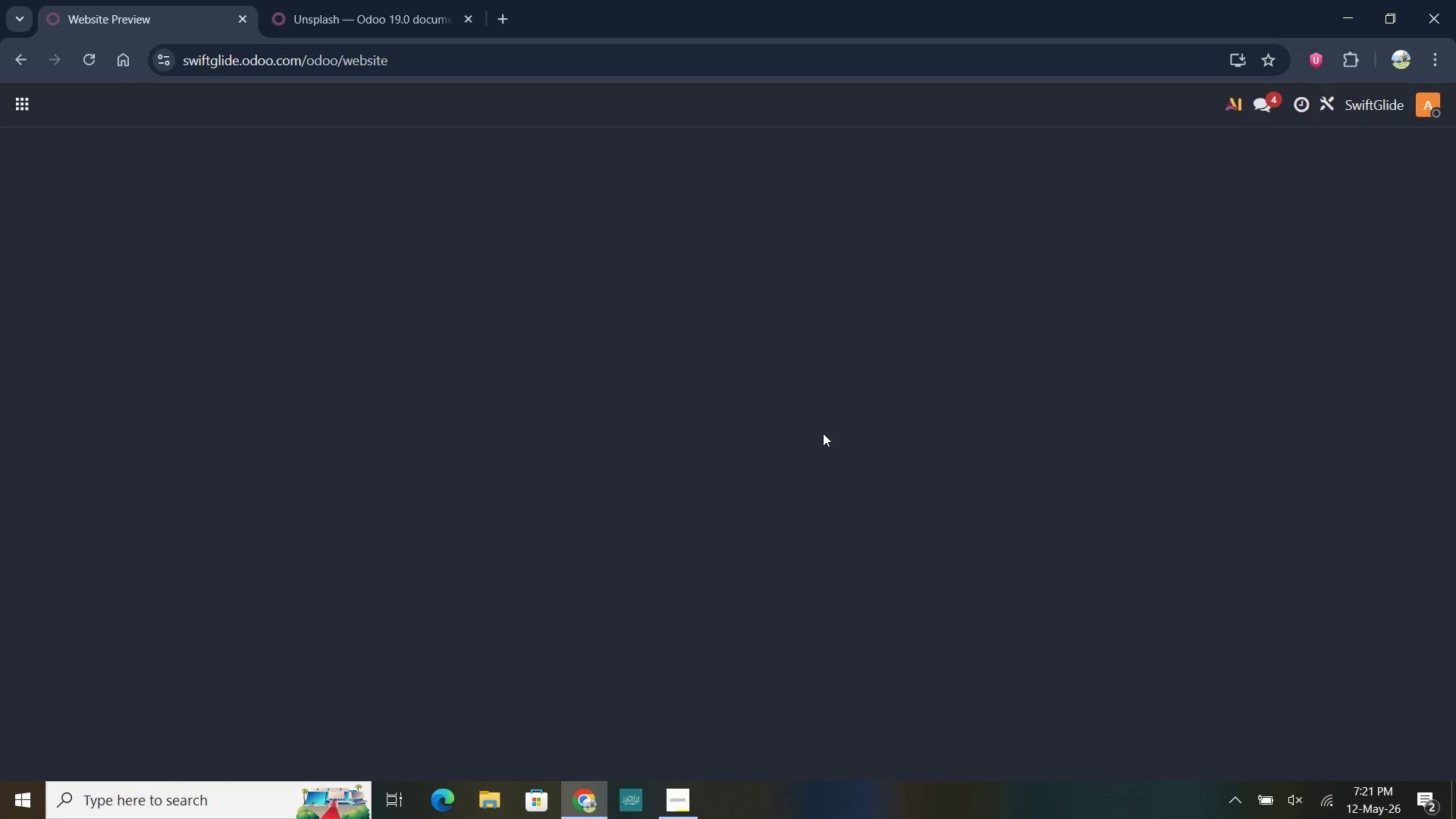 
wait(6.36)
 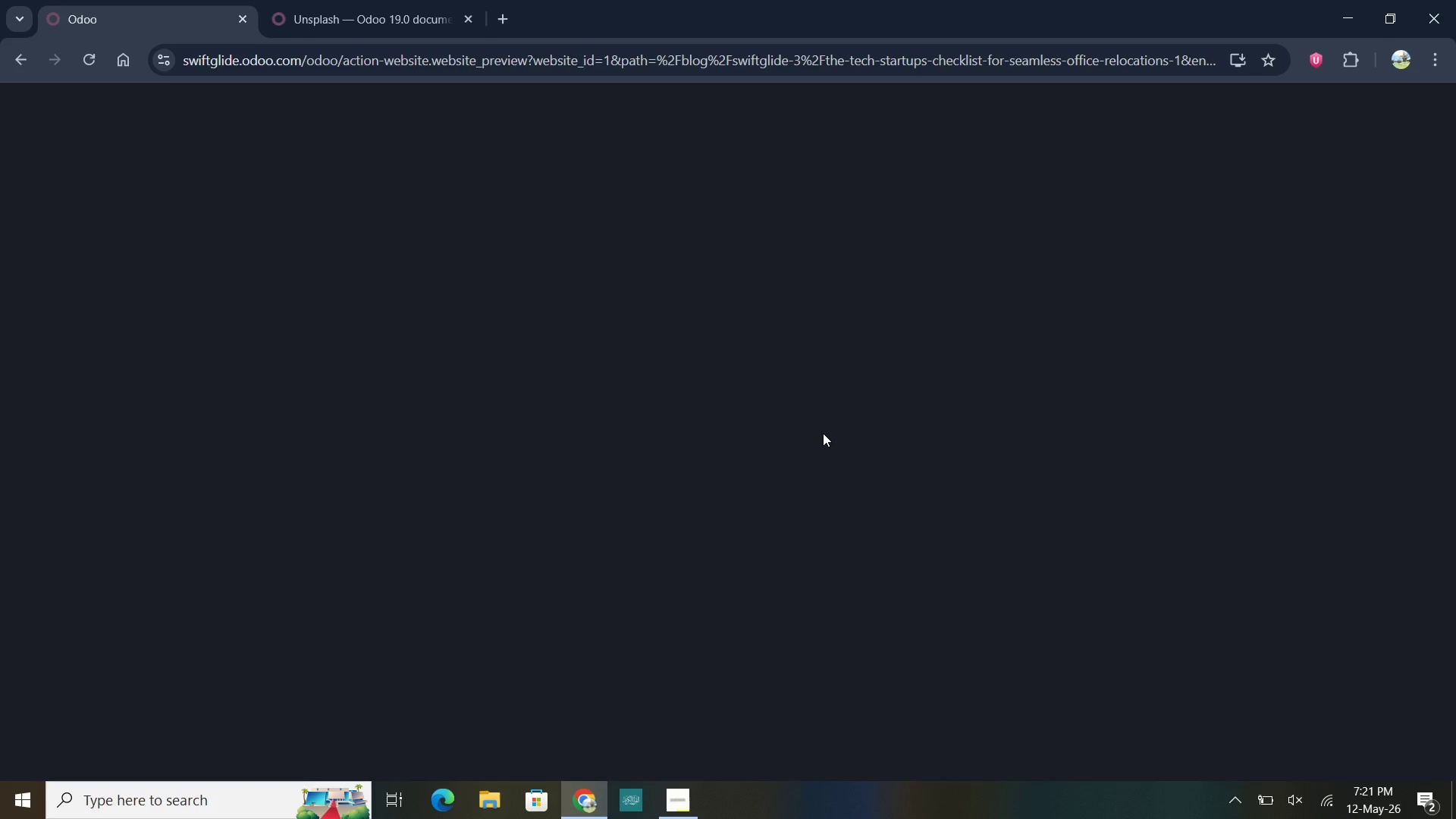 
scroll: coordinate [836, 449], scroll_direction: down, amount: 132.0
 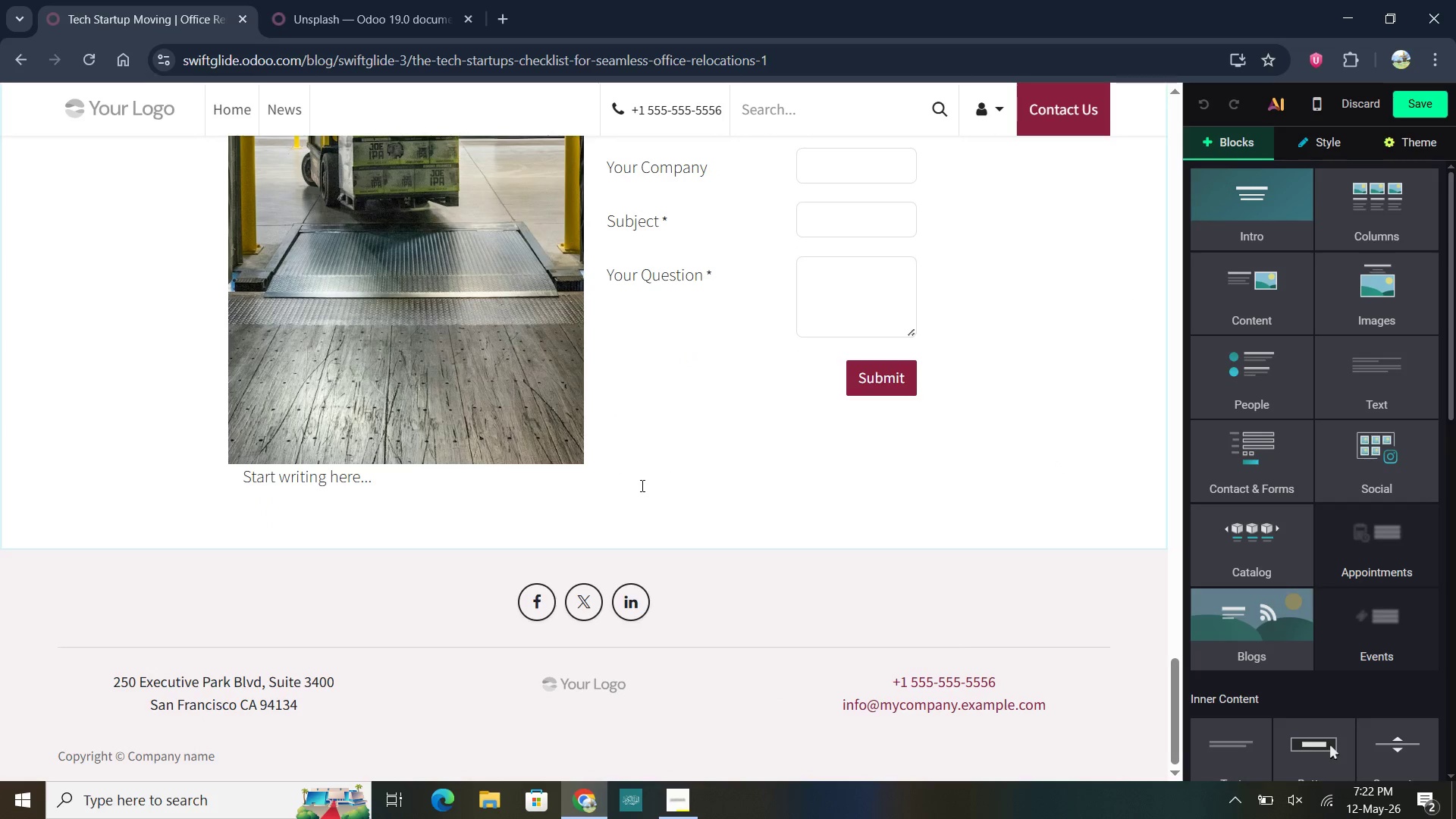 
wait(5.36)
 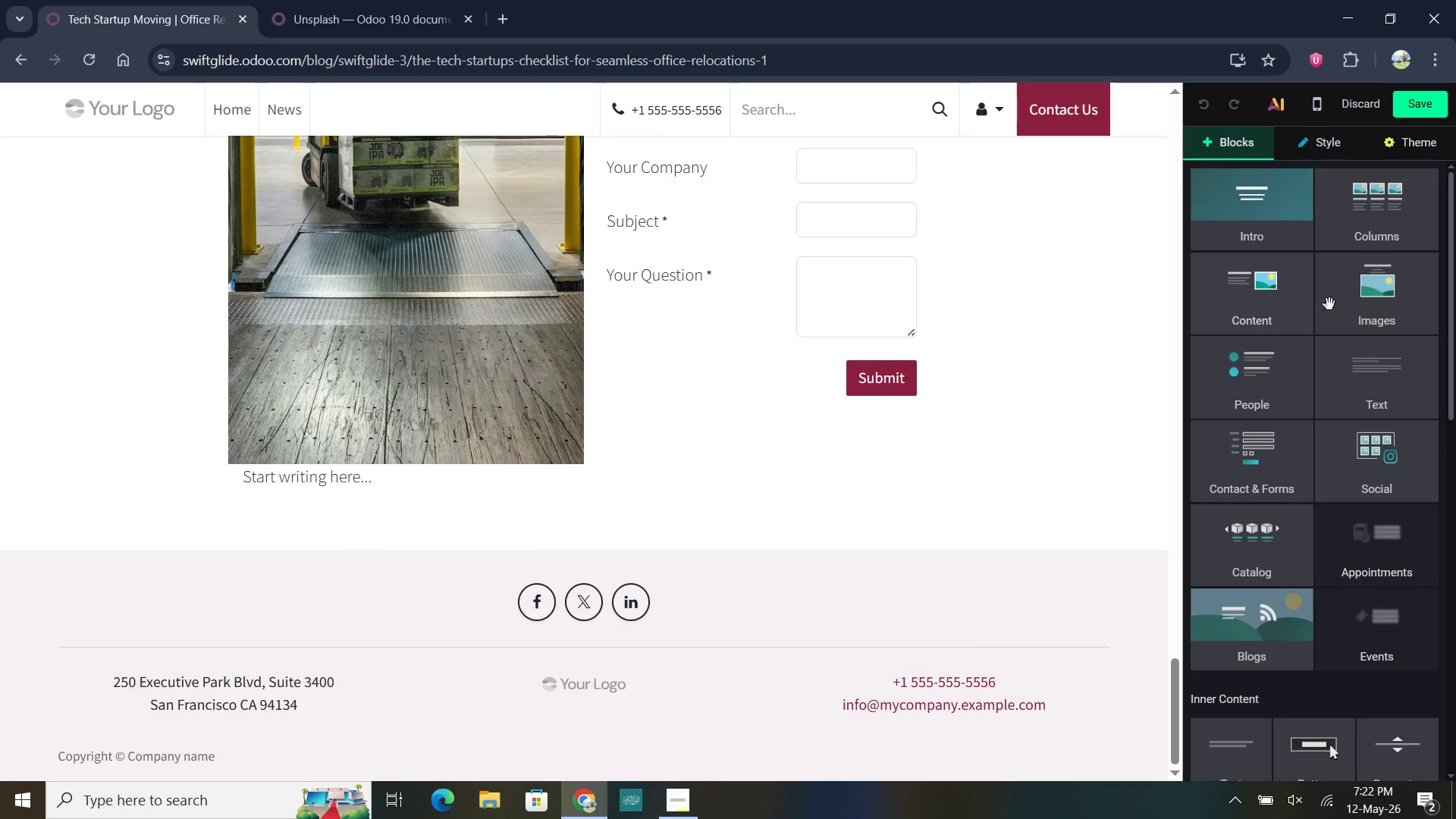 
left_click([1255, 455])
 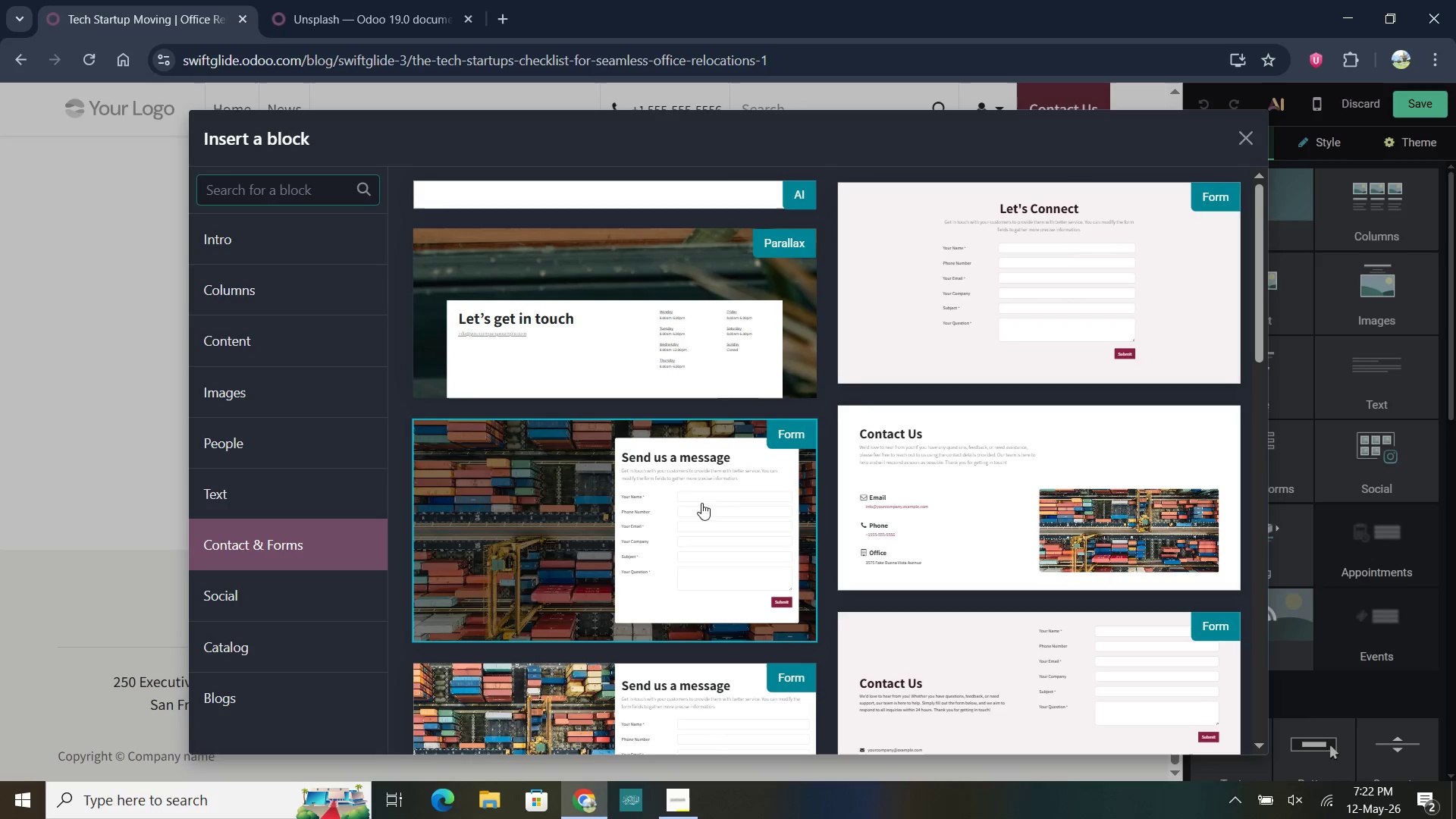 
scroll: coordinate [742, 466], scroll_direction: down, amount: 25.0
 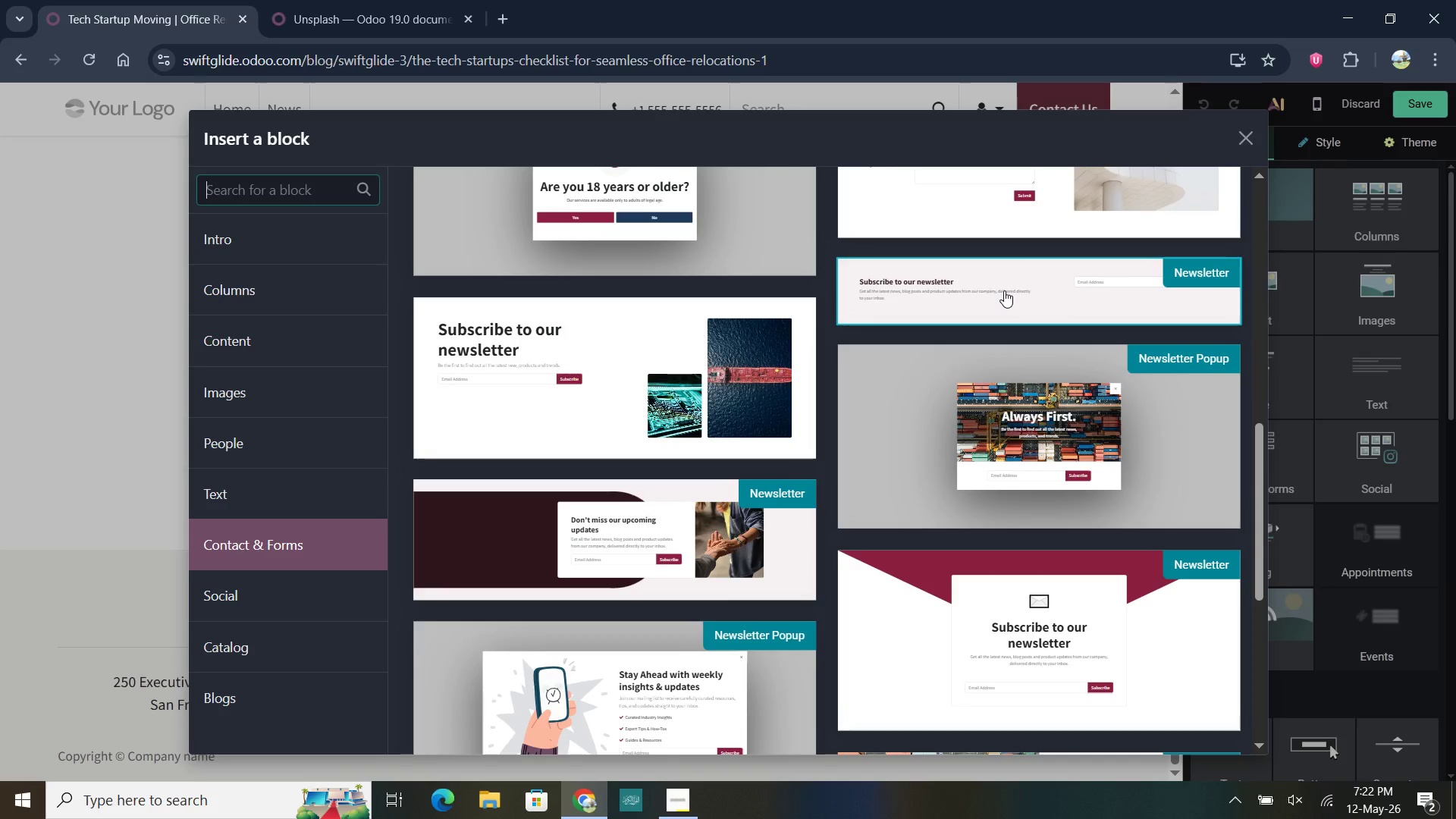 
wait(15.14)
 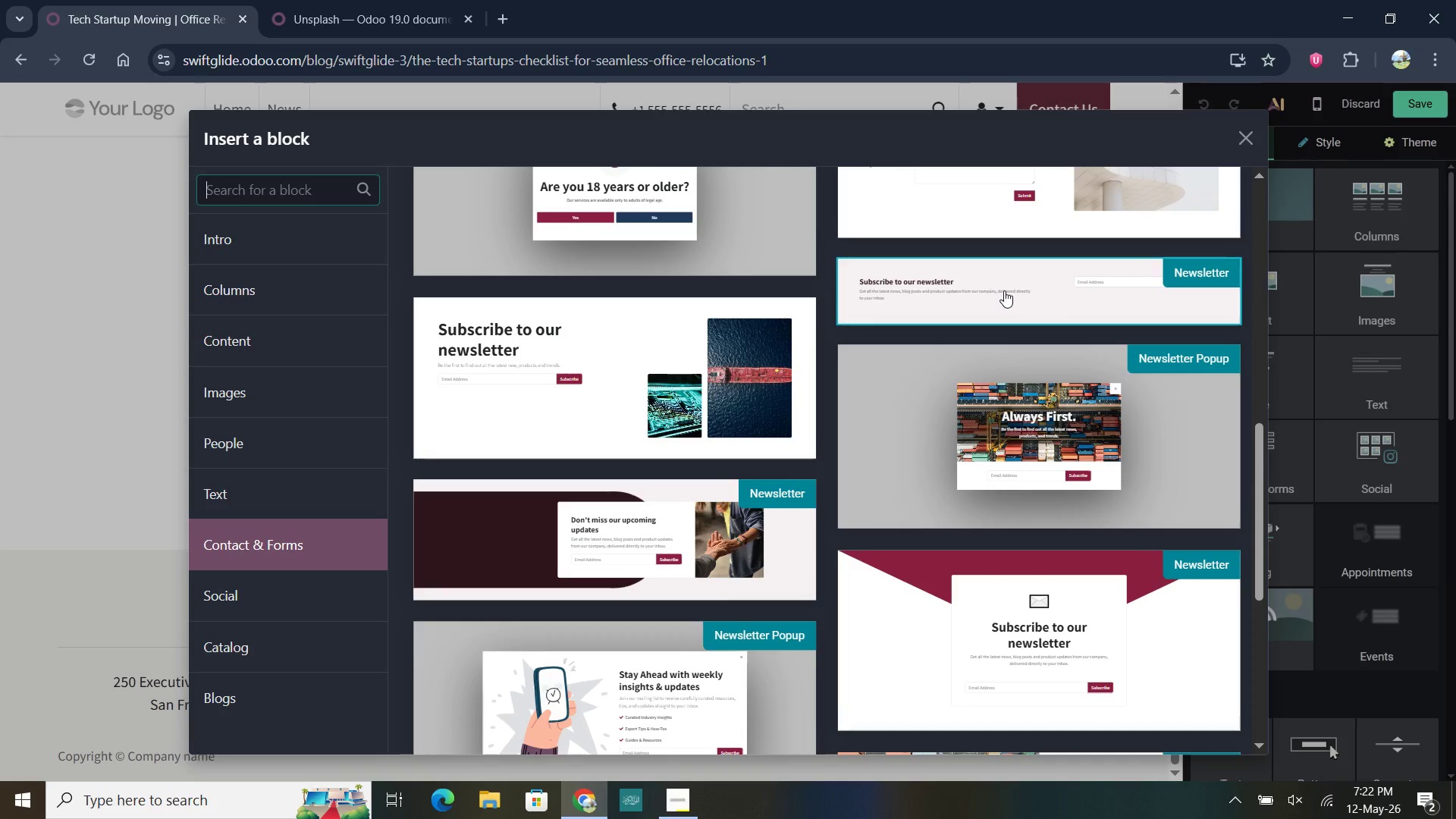 
left_click([765, 526])
 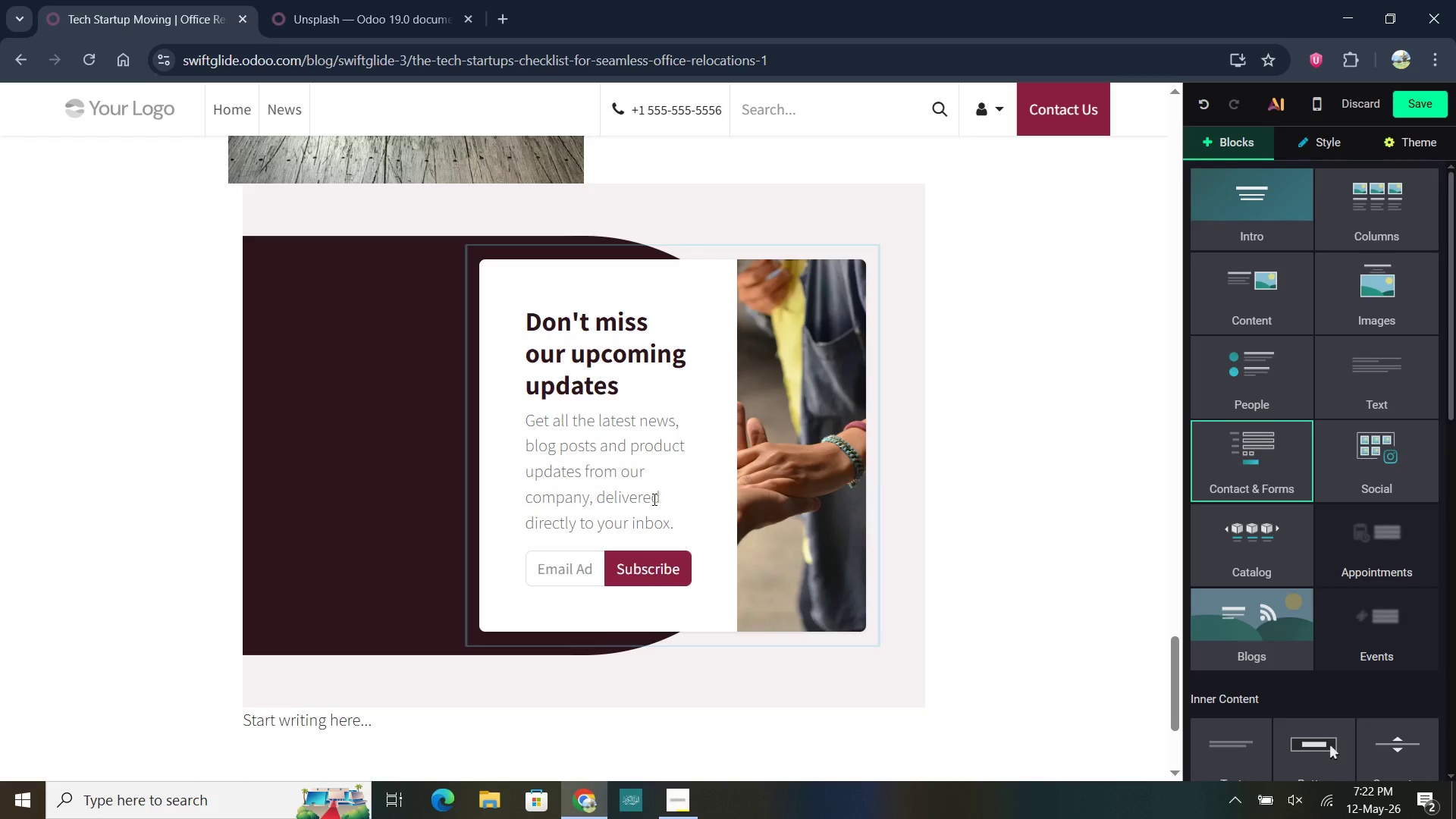 
wait(20.62)
 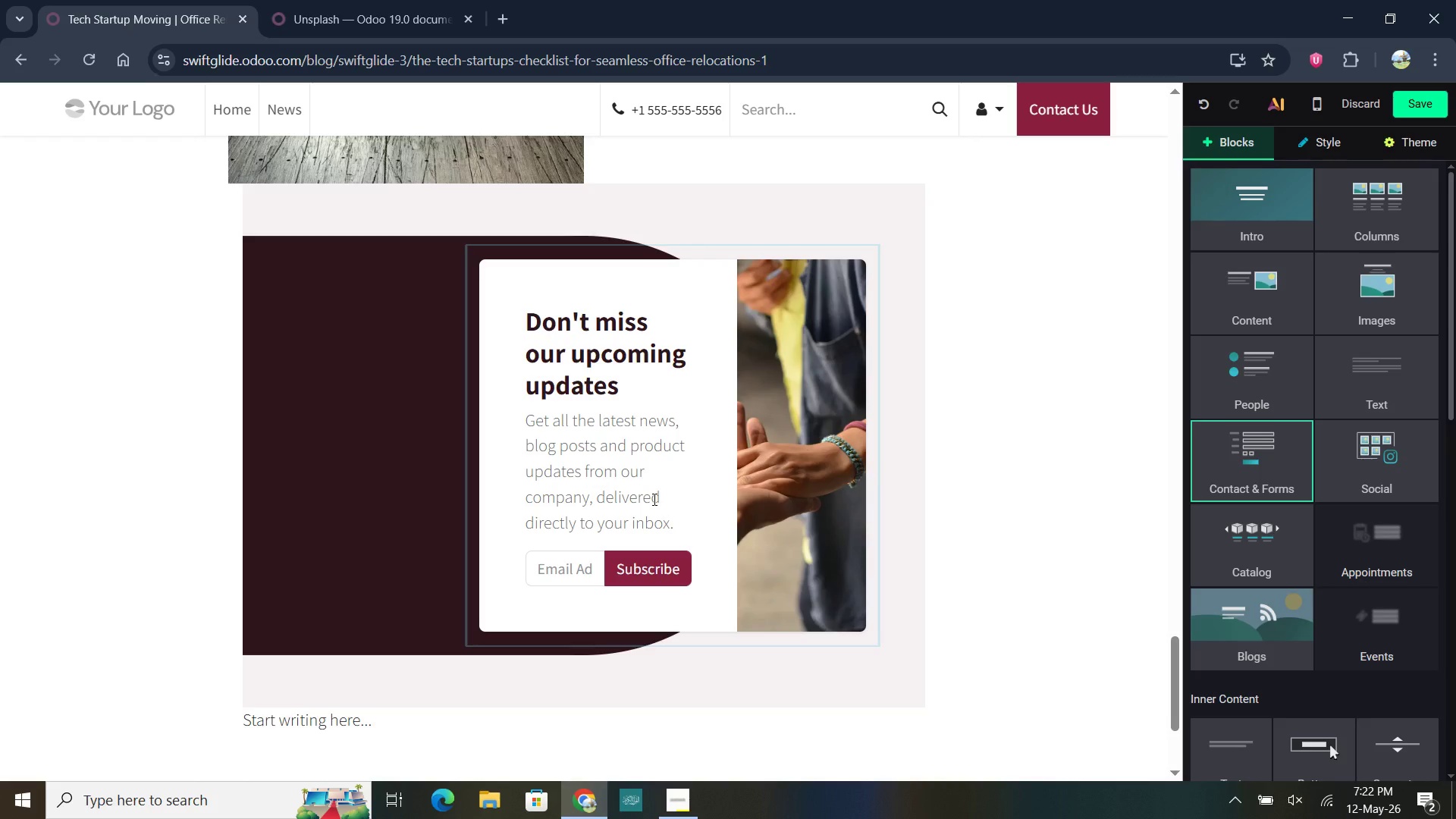 
scroll: coordinate [773, 385], scroll_direction: up, amount: 23.0
 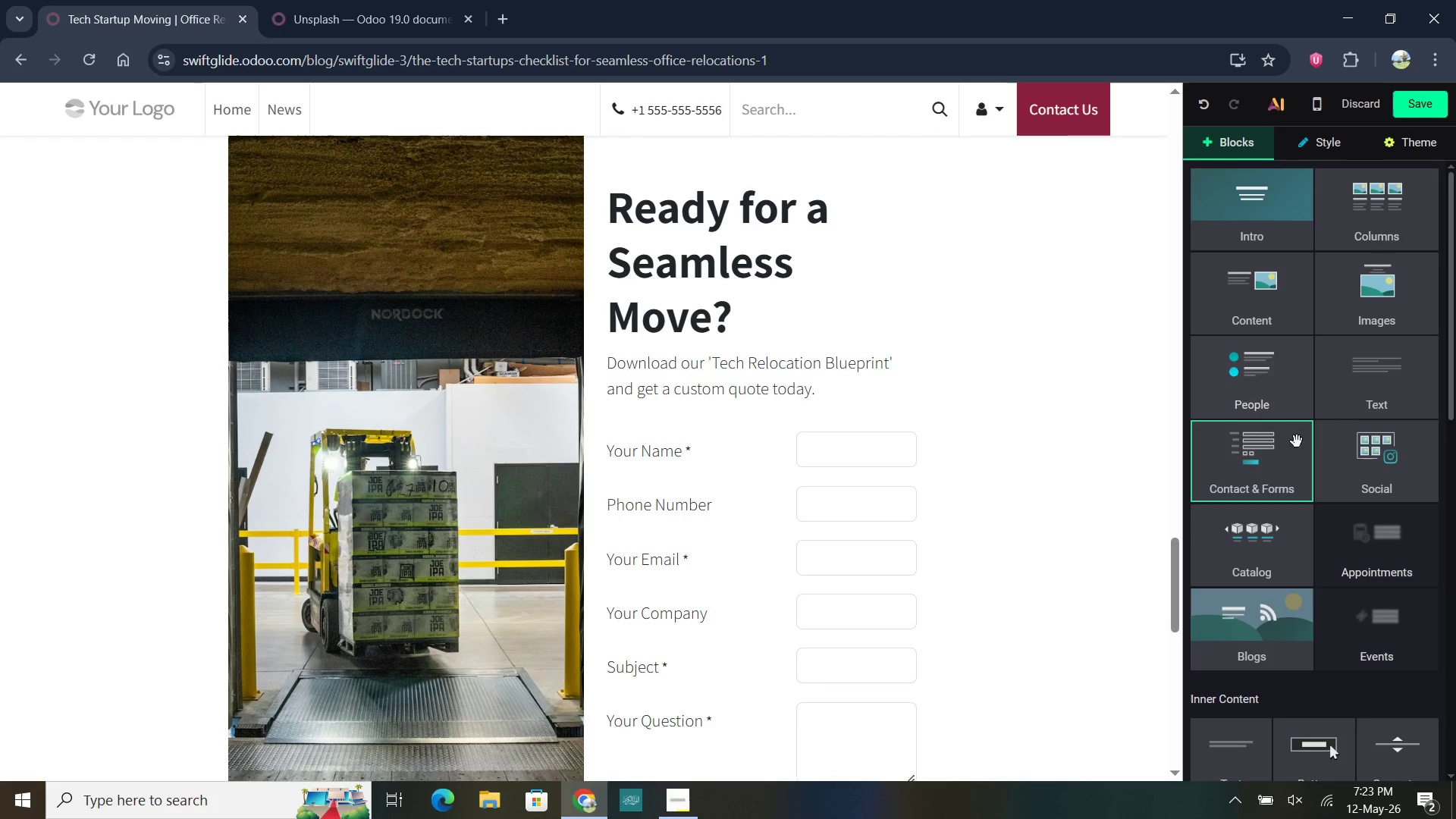 
left_click_drag(start_coordinate=[1267, 474], to_coordinate=[1285, 487])
 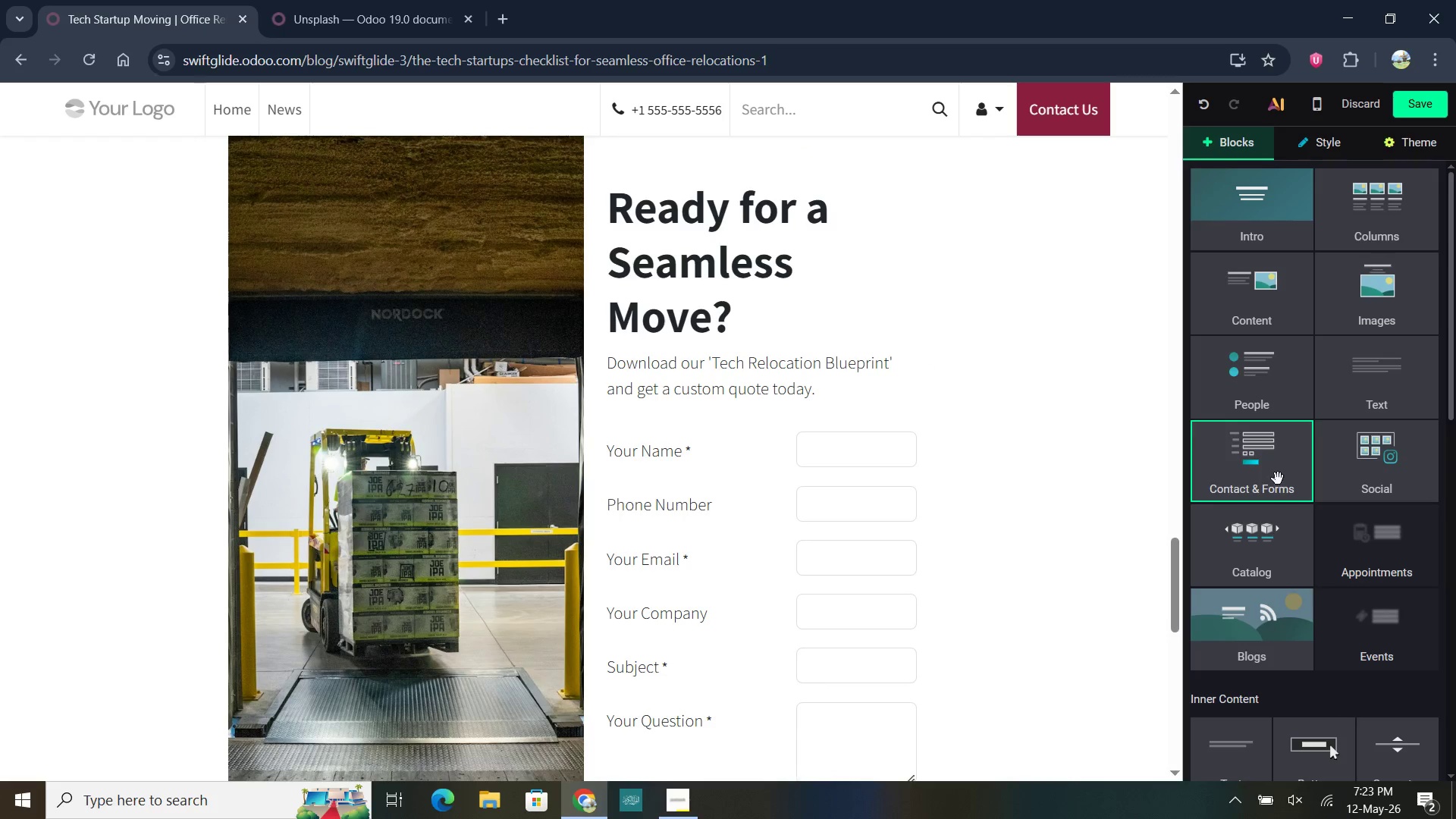 
left_click([1269, 467])
 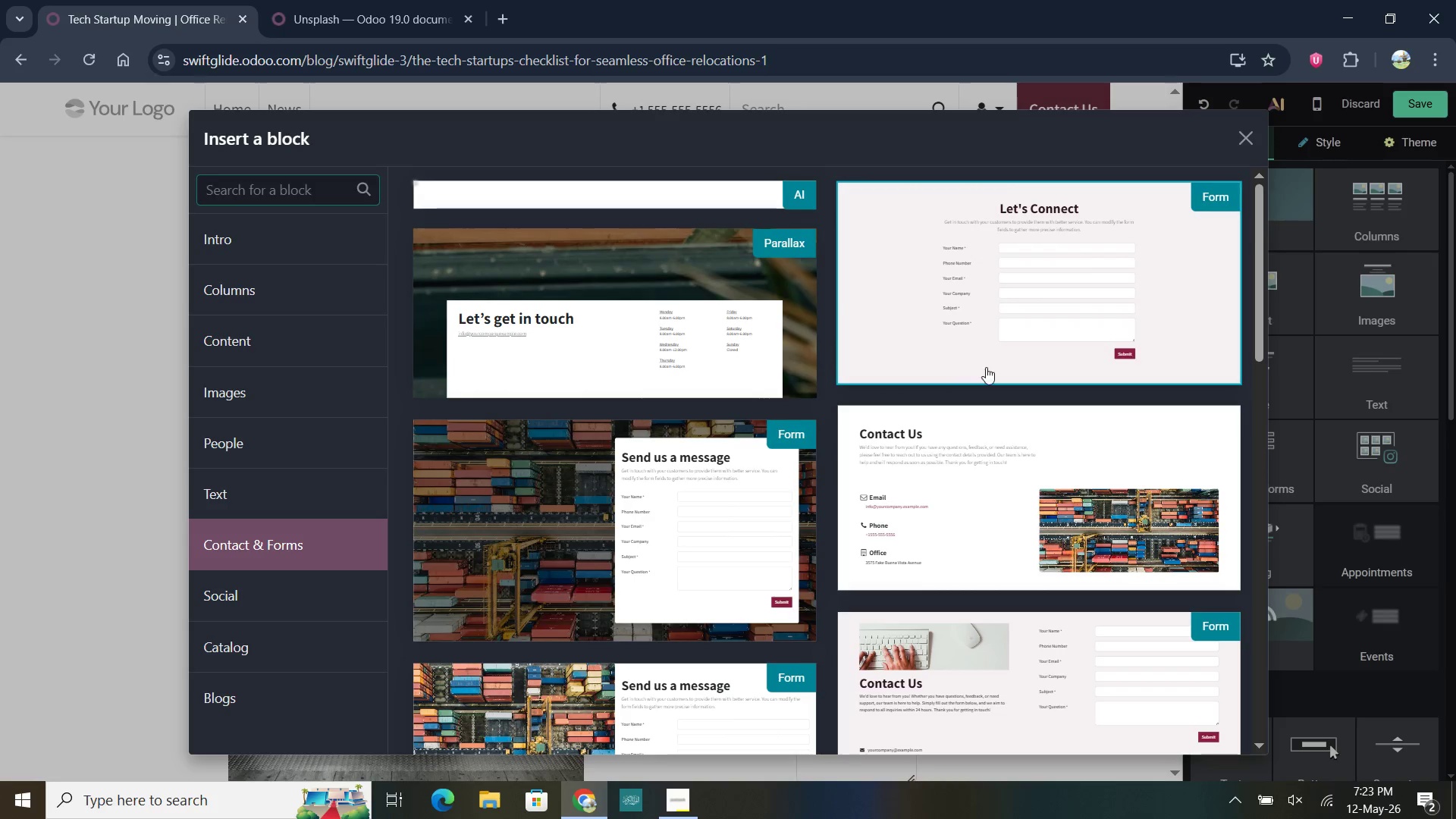 
scroll: coordinate [1024, 365], scroll_direction: up, amount: 4.0
 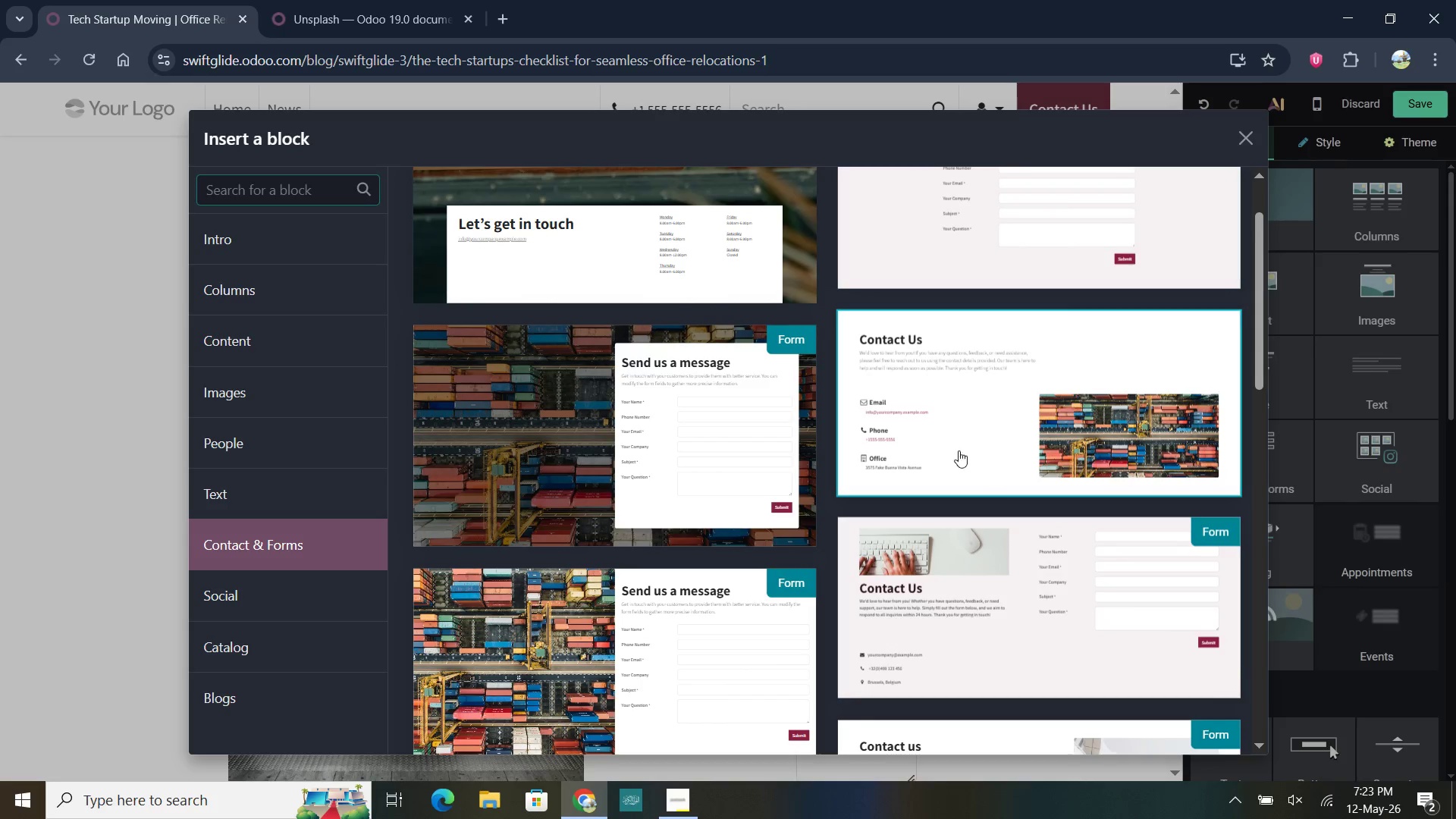 
scroll: coordinate [997, 437], scroll_direction: down, amount: 31.0
 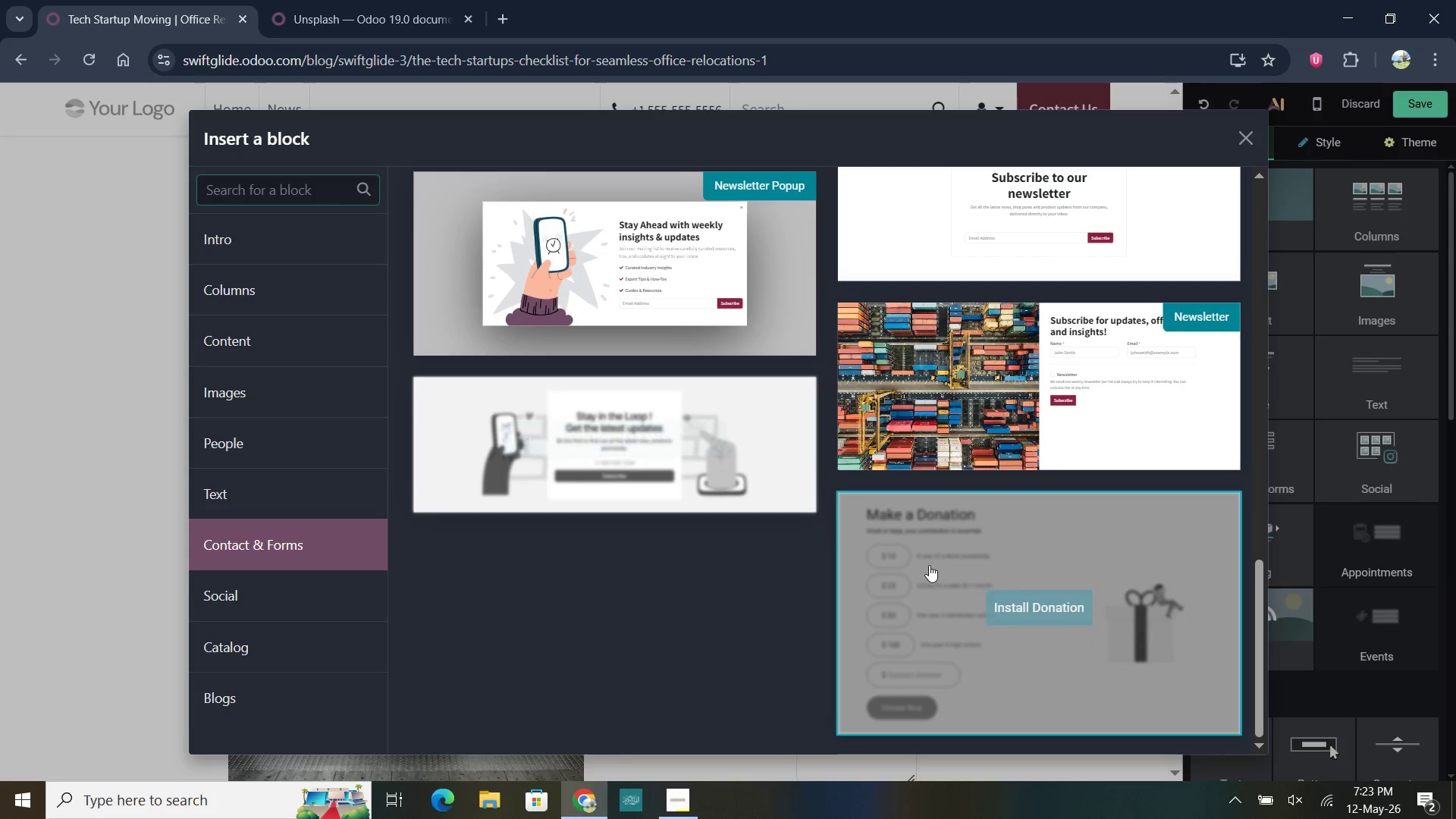 
left_click([1251, 146])
 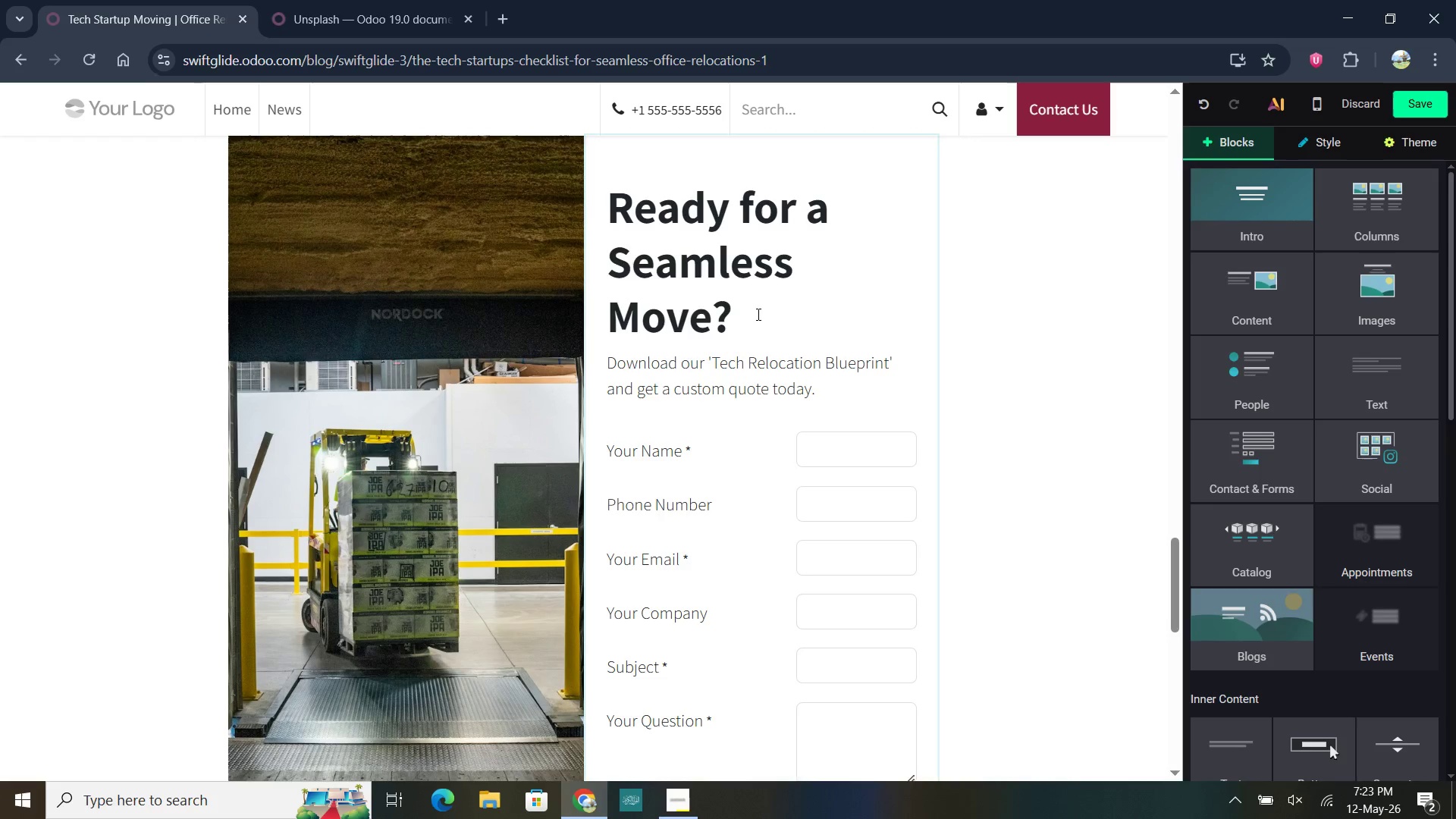 
left_click_drag(start_coordinate=[728, 331], to_coordinate=[617, 221])
 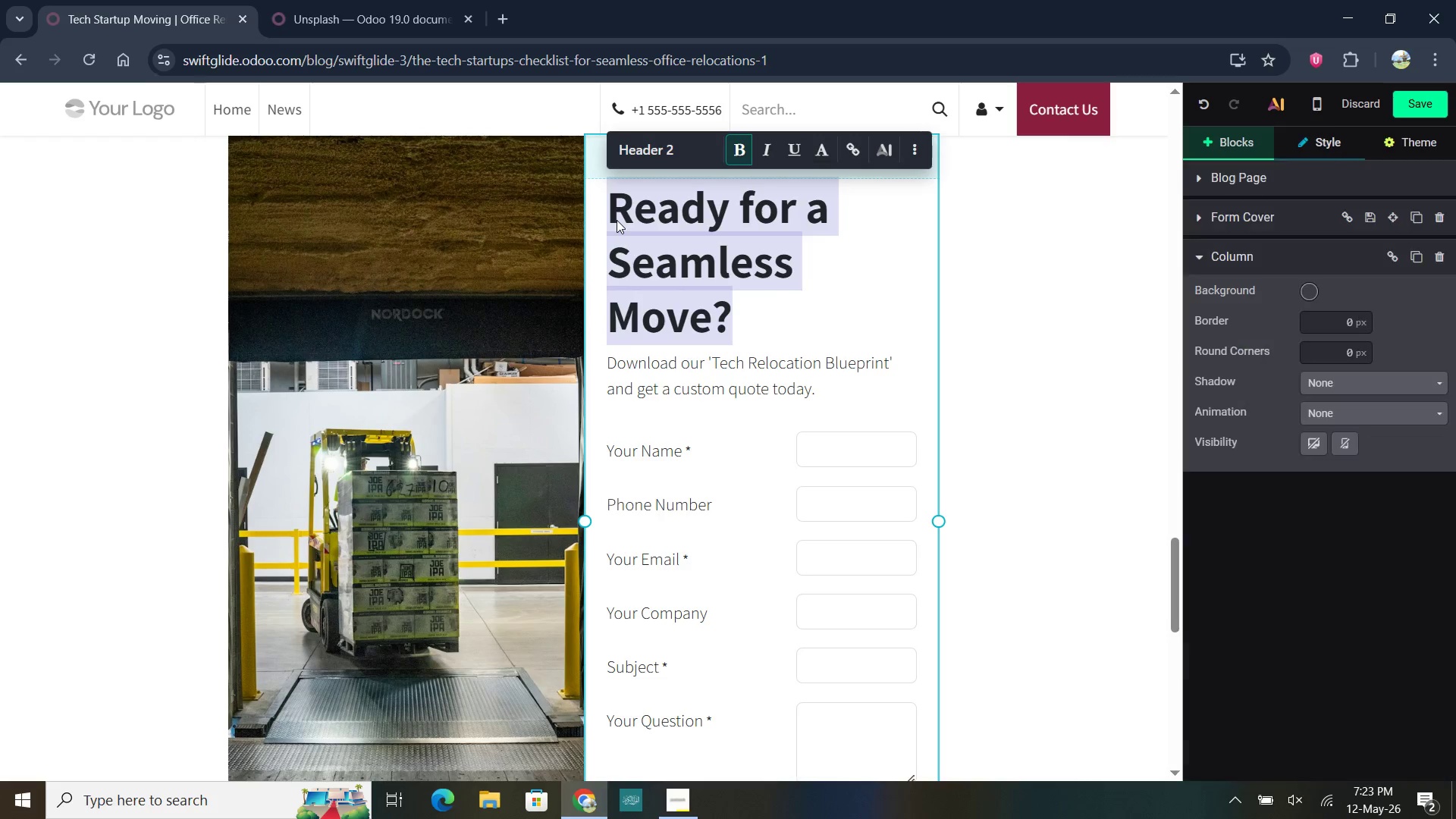 
key(Control+X)
 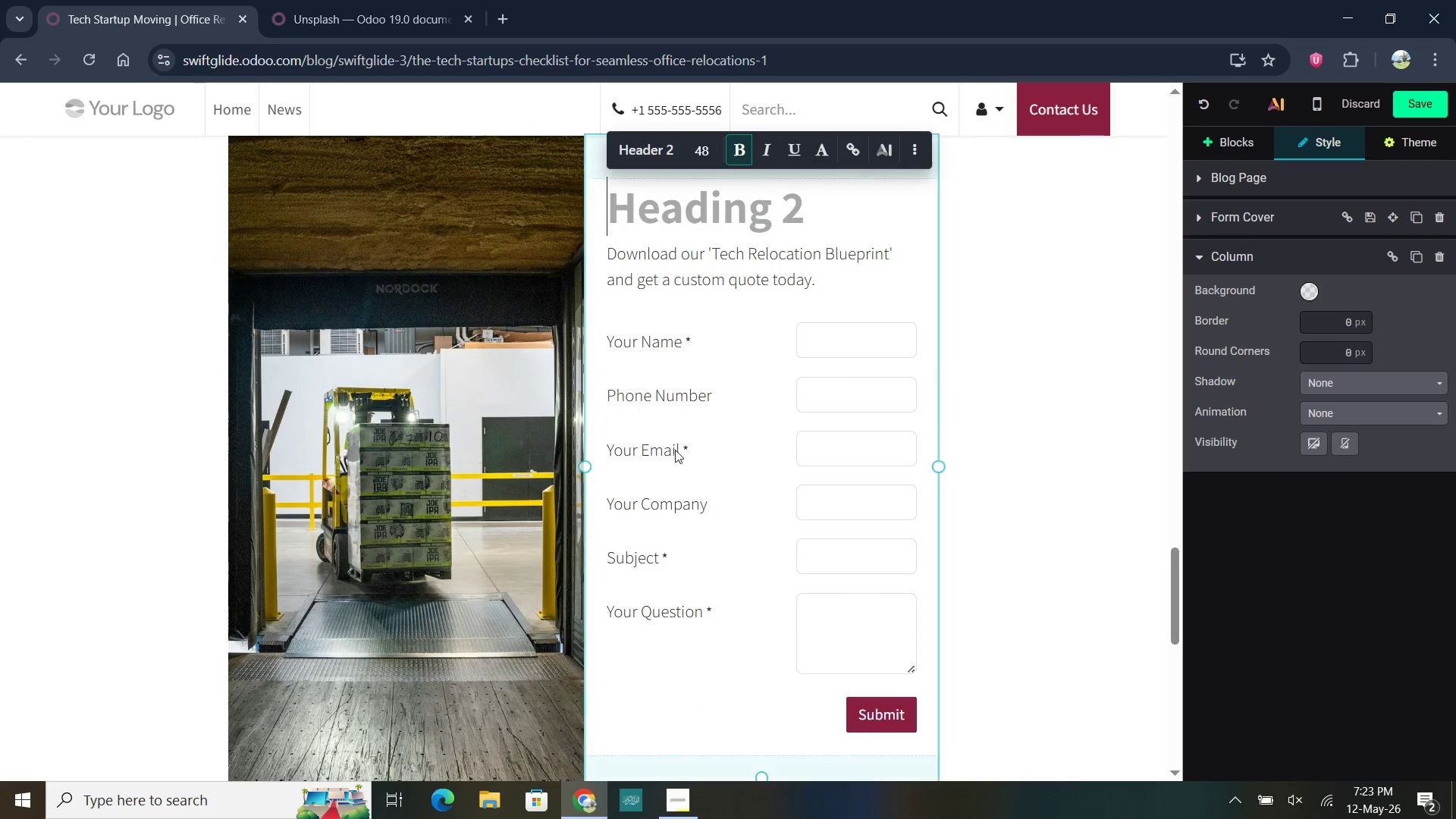 
scroll: coordinate [692, 493], scroll_direction: down, amount: 12.0
 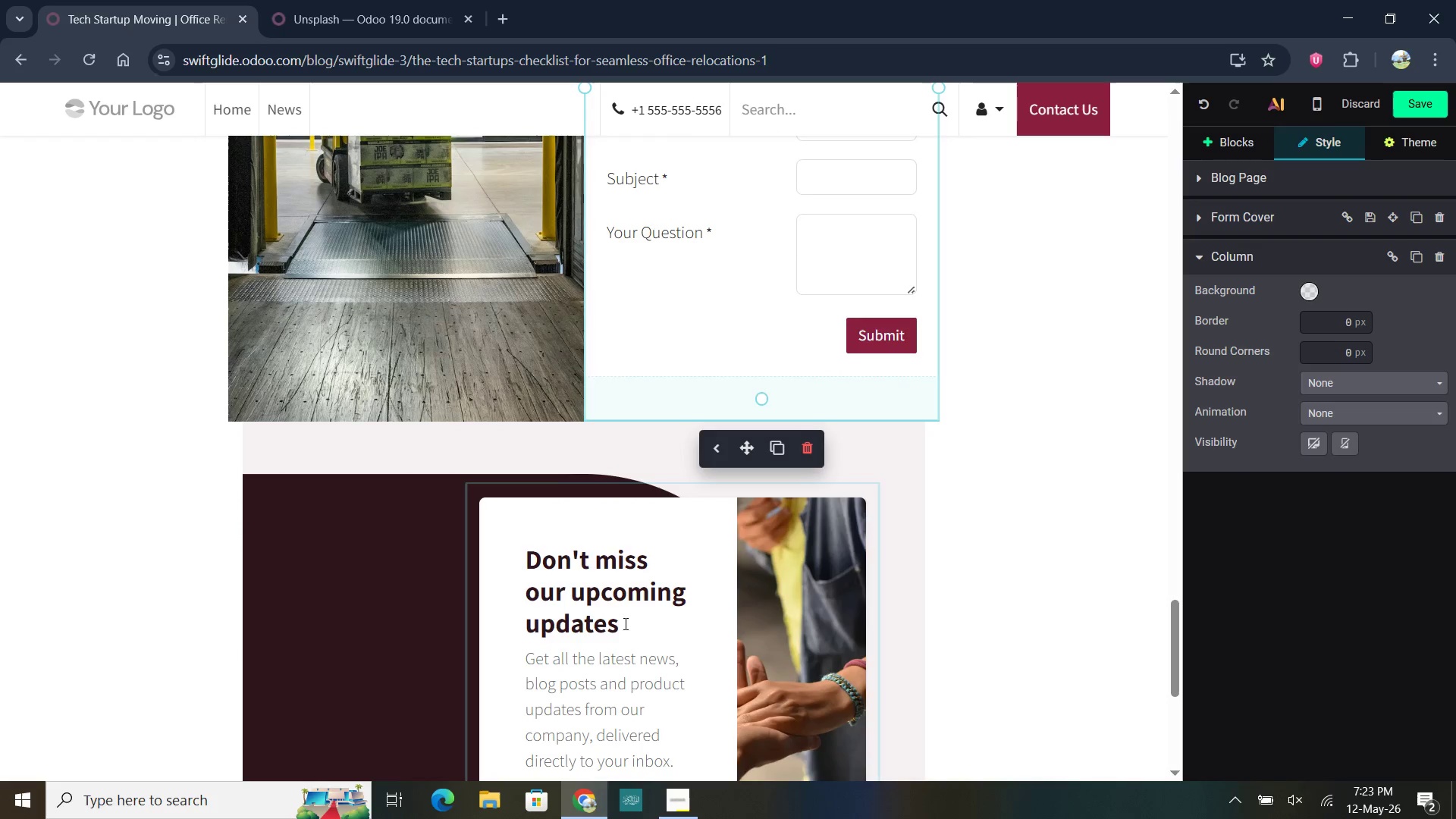 
left_click_drag(start_coordinate=[620, 629], to_coordinate=[524, 569])
 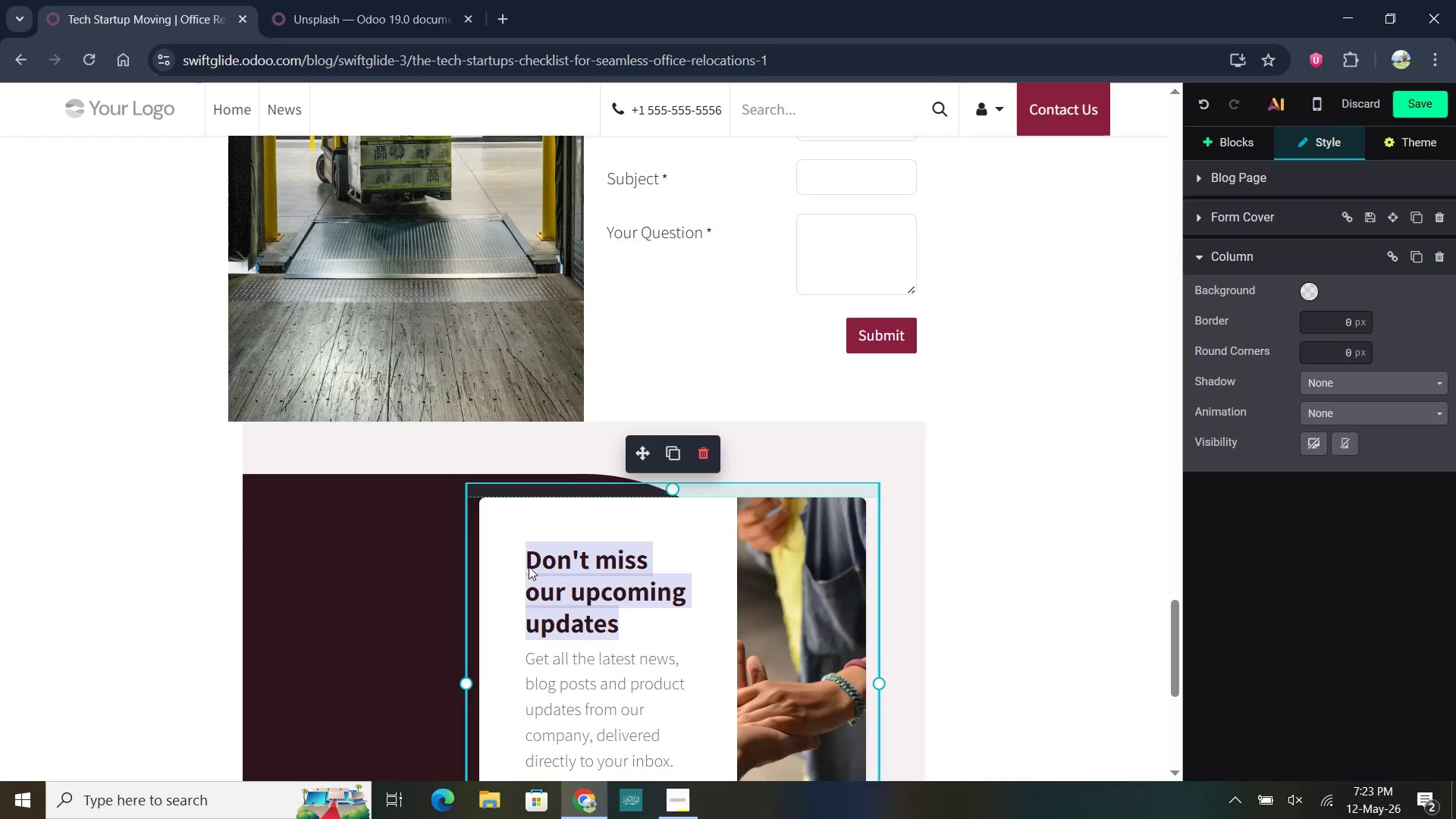 
key(Control+V)
 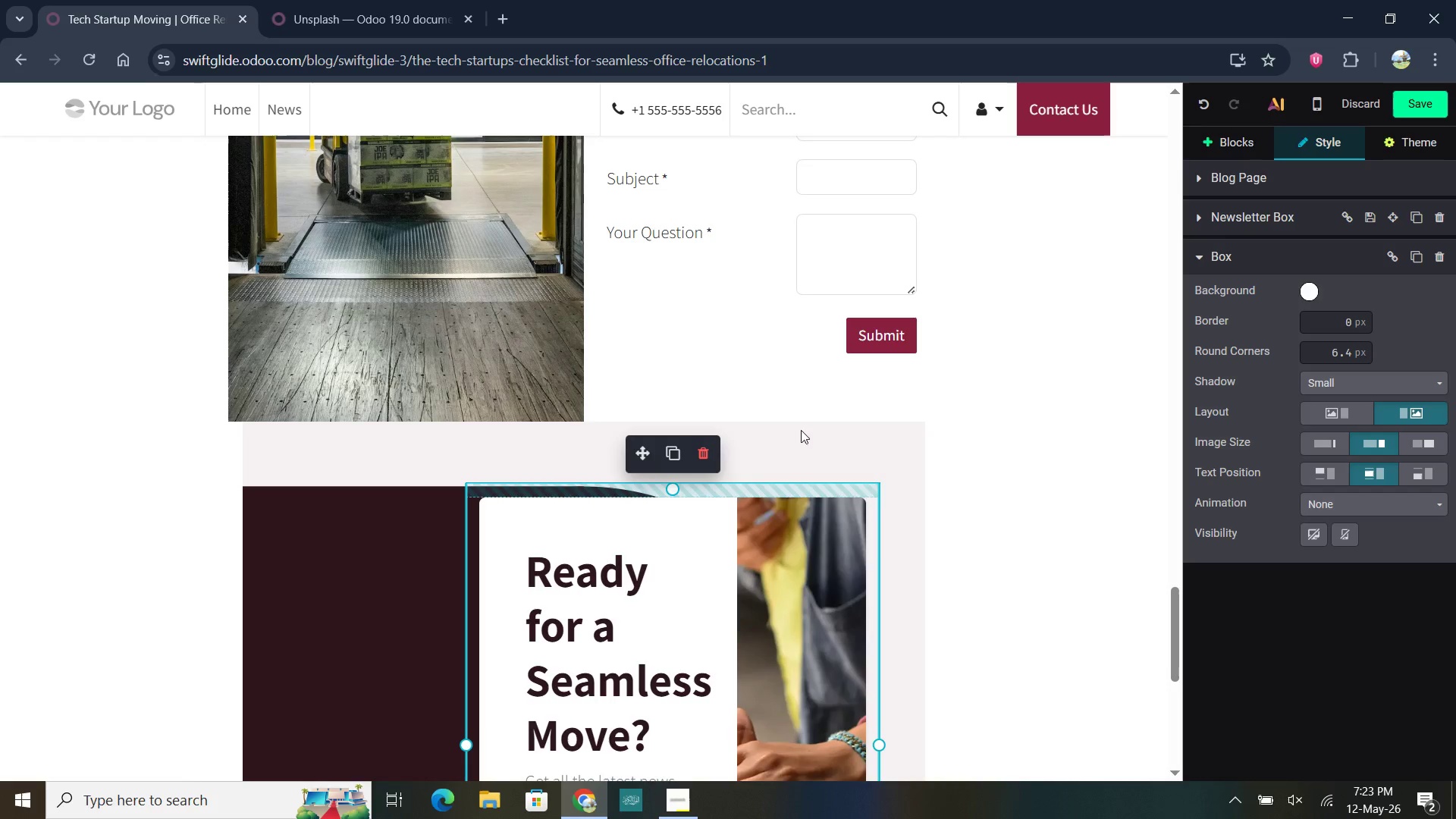 
scroll: coordinate [808, 295], scroll_direction: up, amount: 12.0
 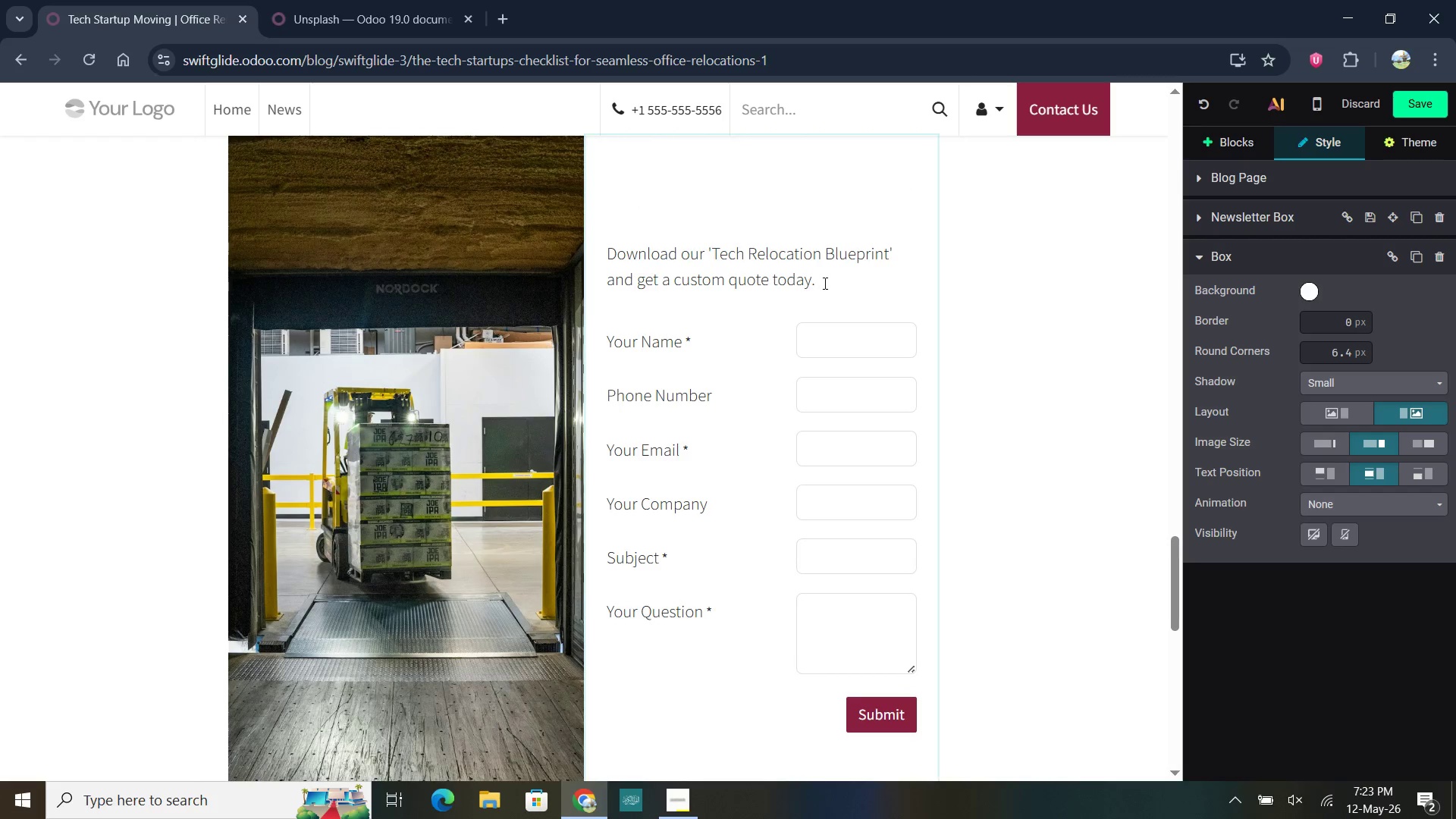 
left_click_drag(start_coordinate=[824, 283], to_coordinate=[609, 259])
 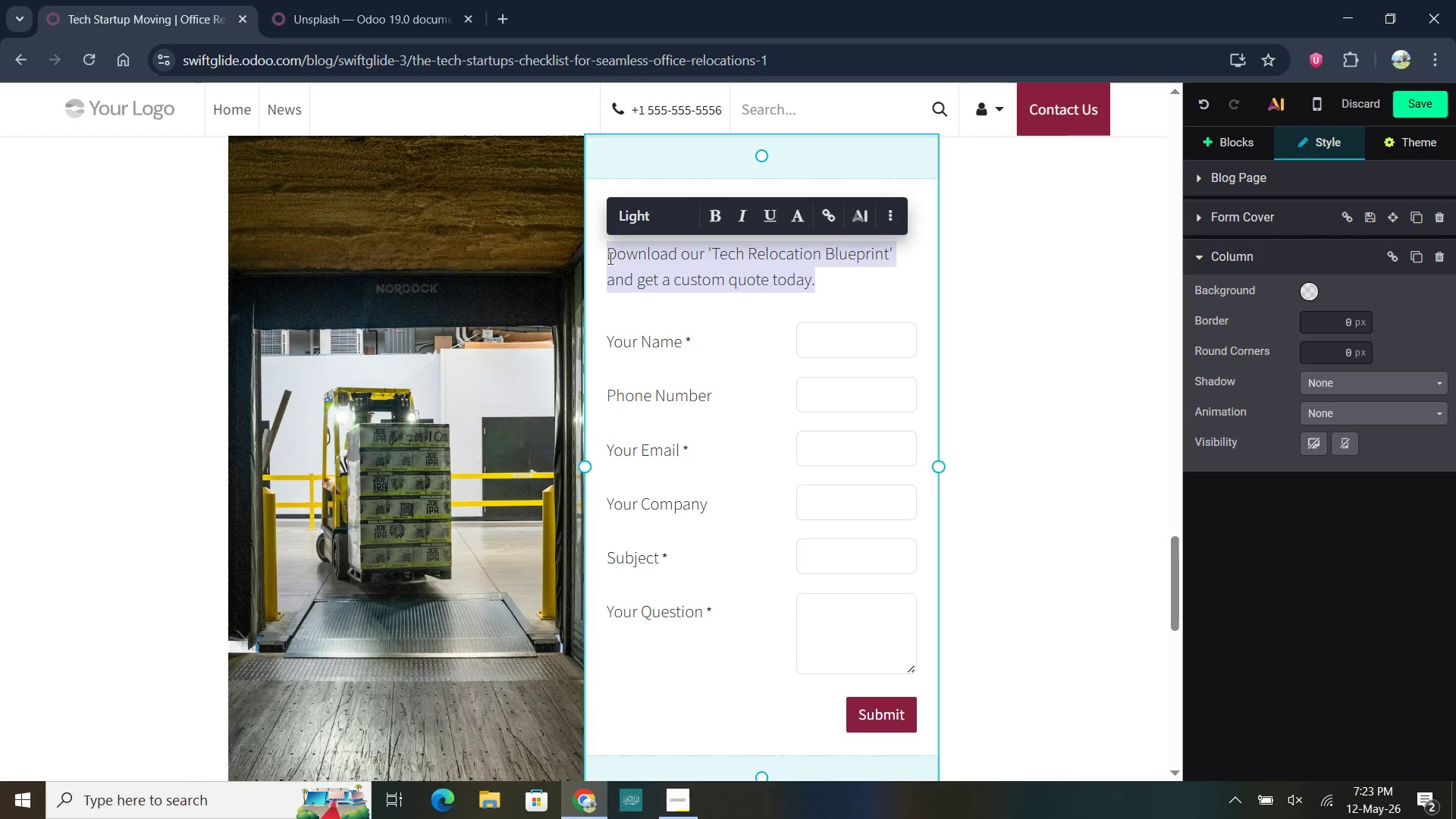 
key(Control+X)
 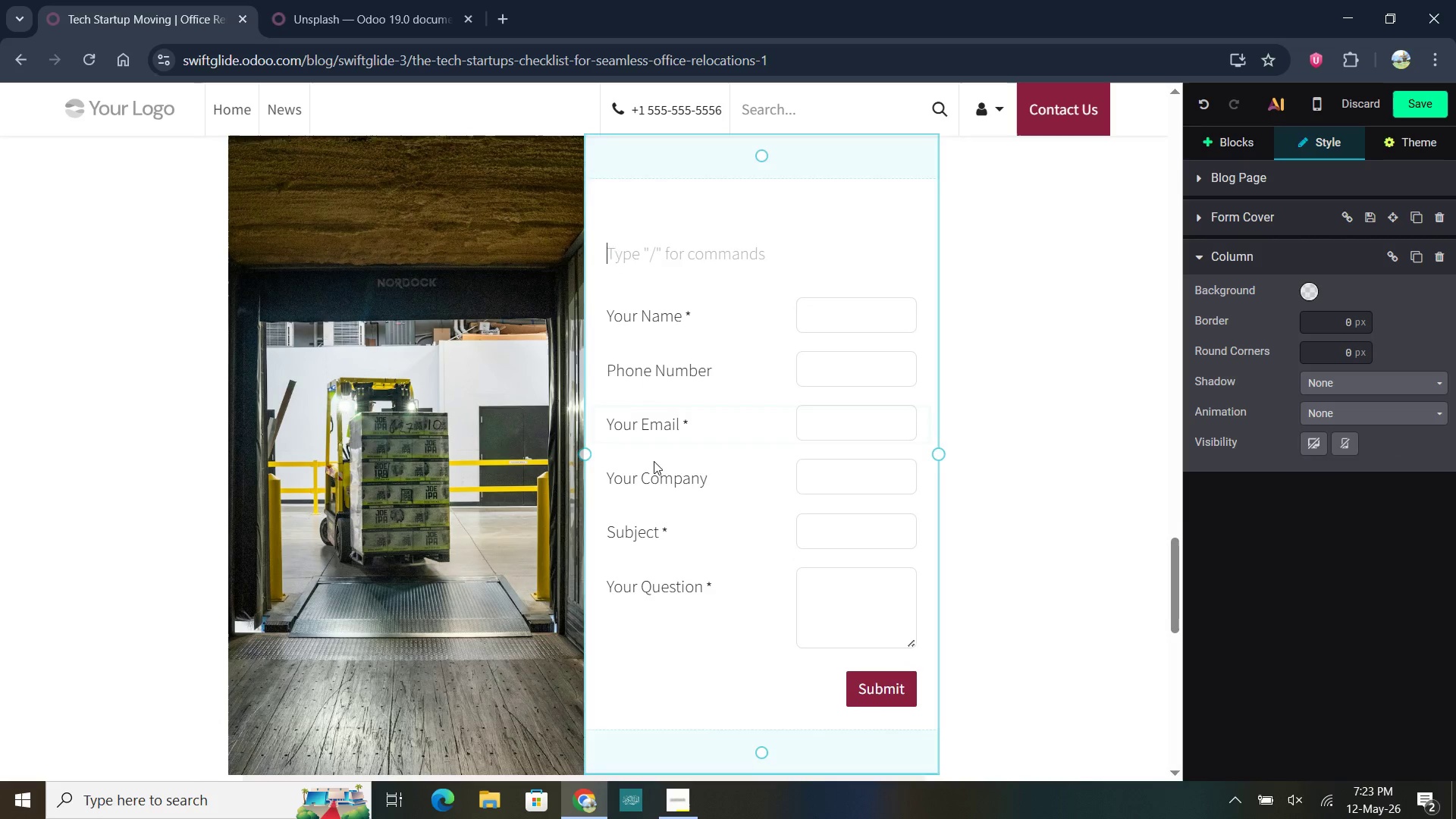 
scroll: coordinate [661, 479], scroll_direction: down, amount: 17.0
 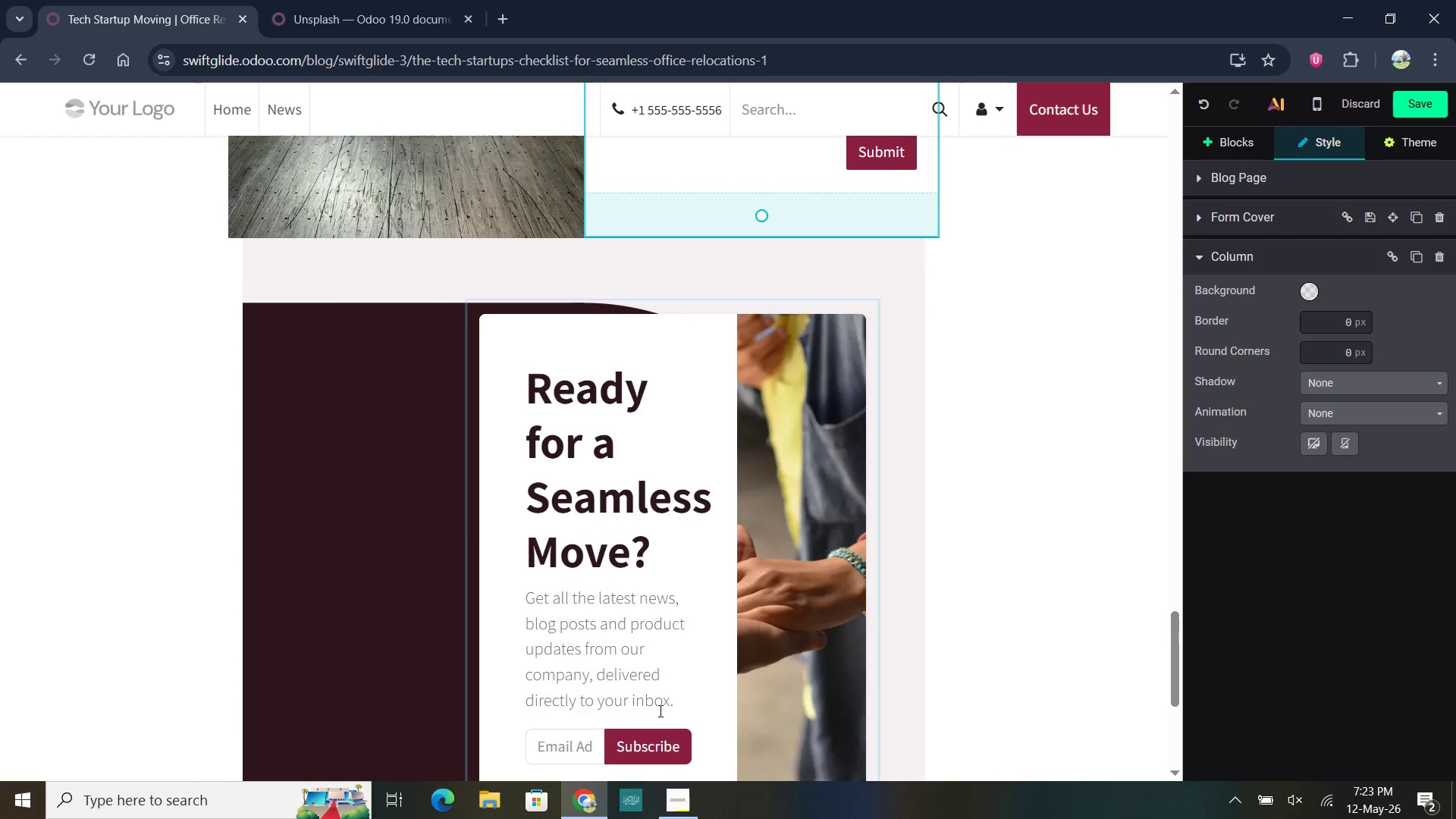 
left_click_drag(start_coordinate=[676, 701], to_coordinate=[526, 607])
 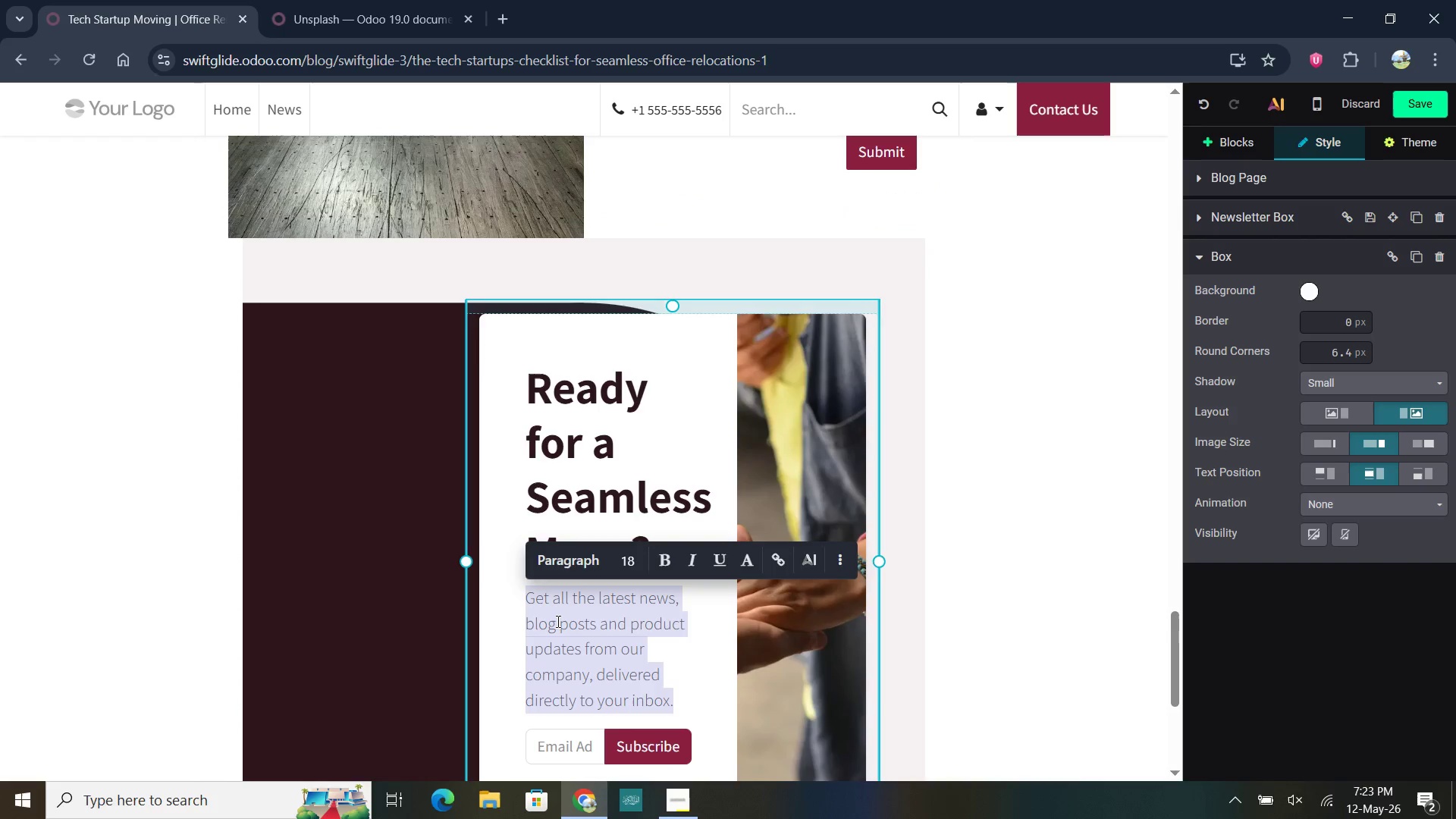 
key(Control+V)
 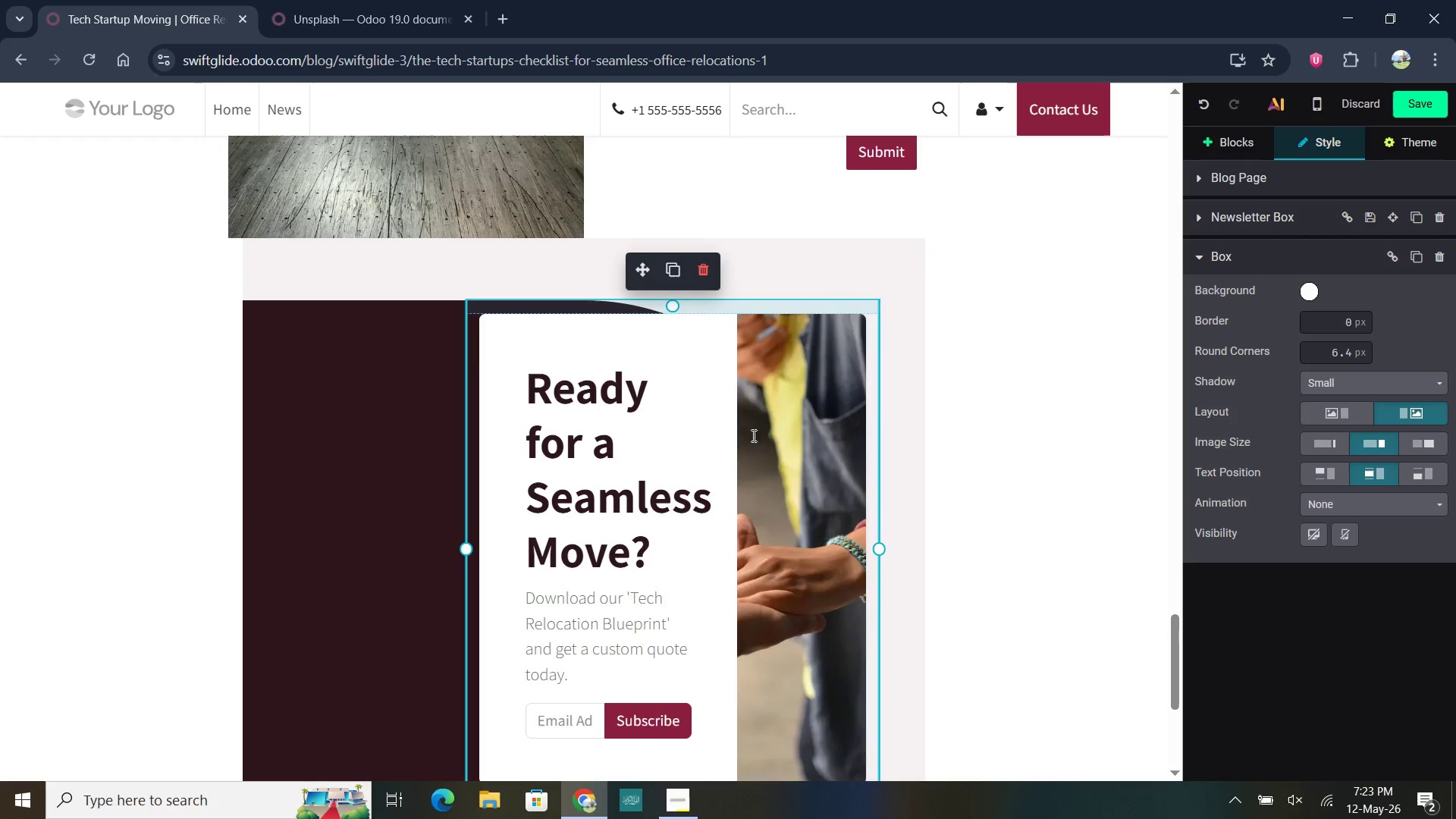 
left_click([780, 328])
 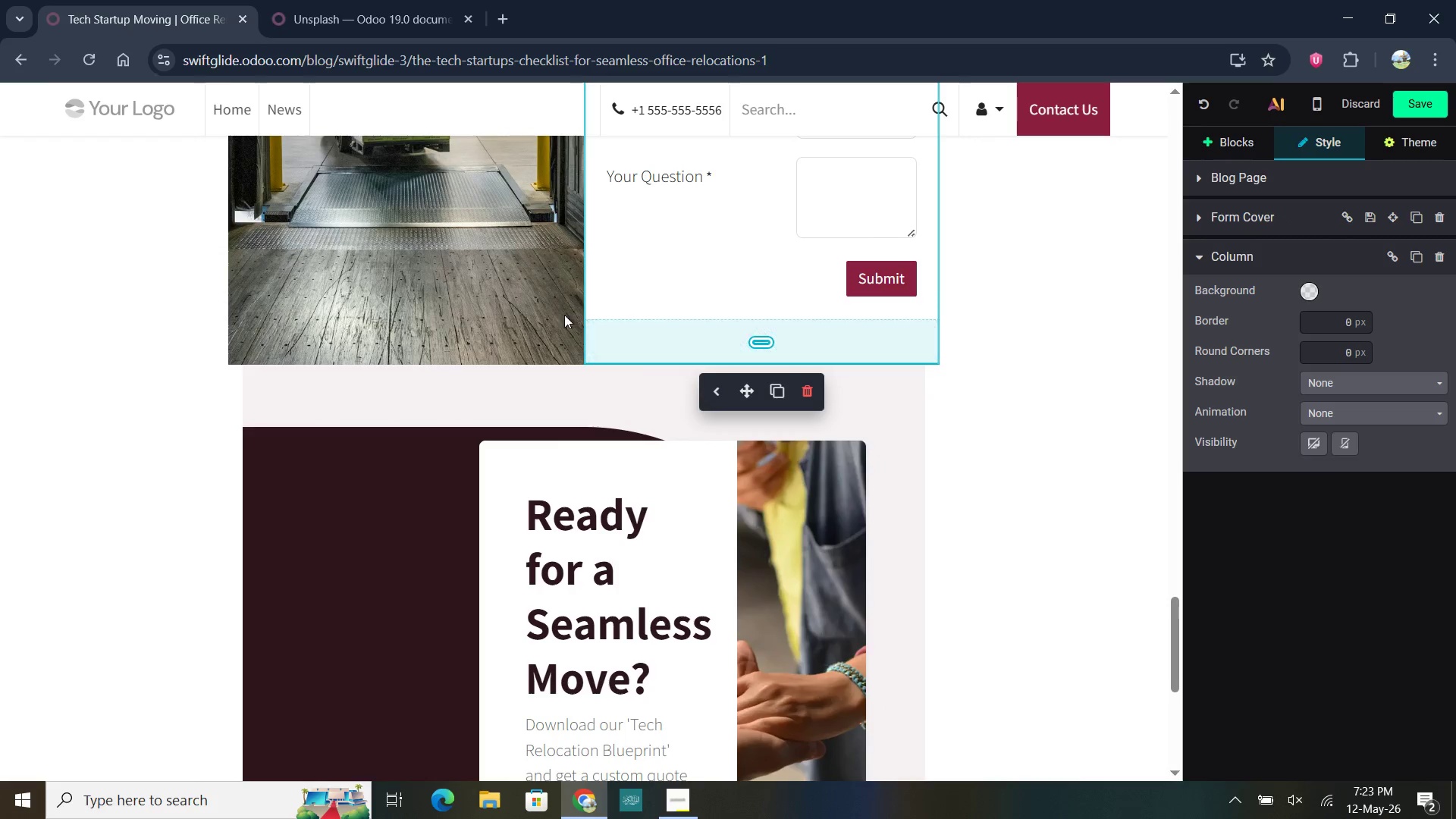 
scroll: coordinate [775, 359], scroll_direction: up, amount: 4.0
 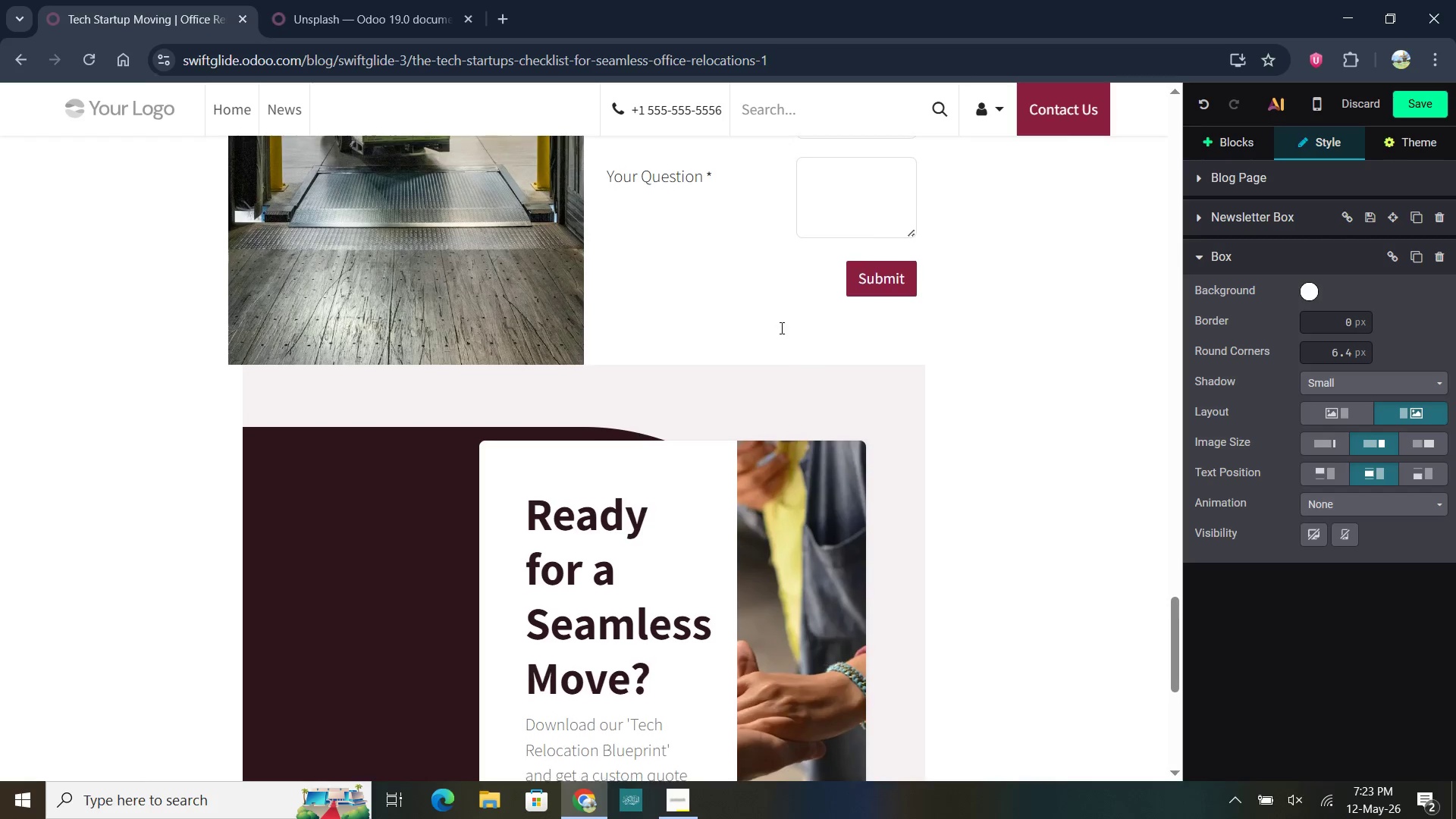 
left_click([522, 293])
 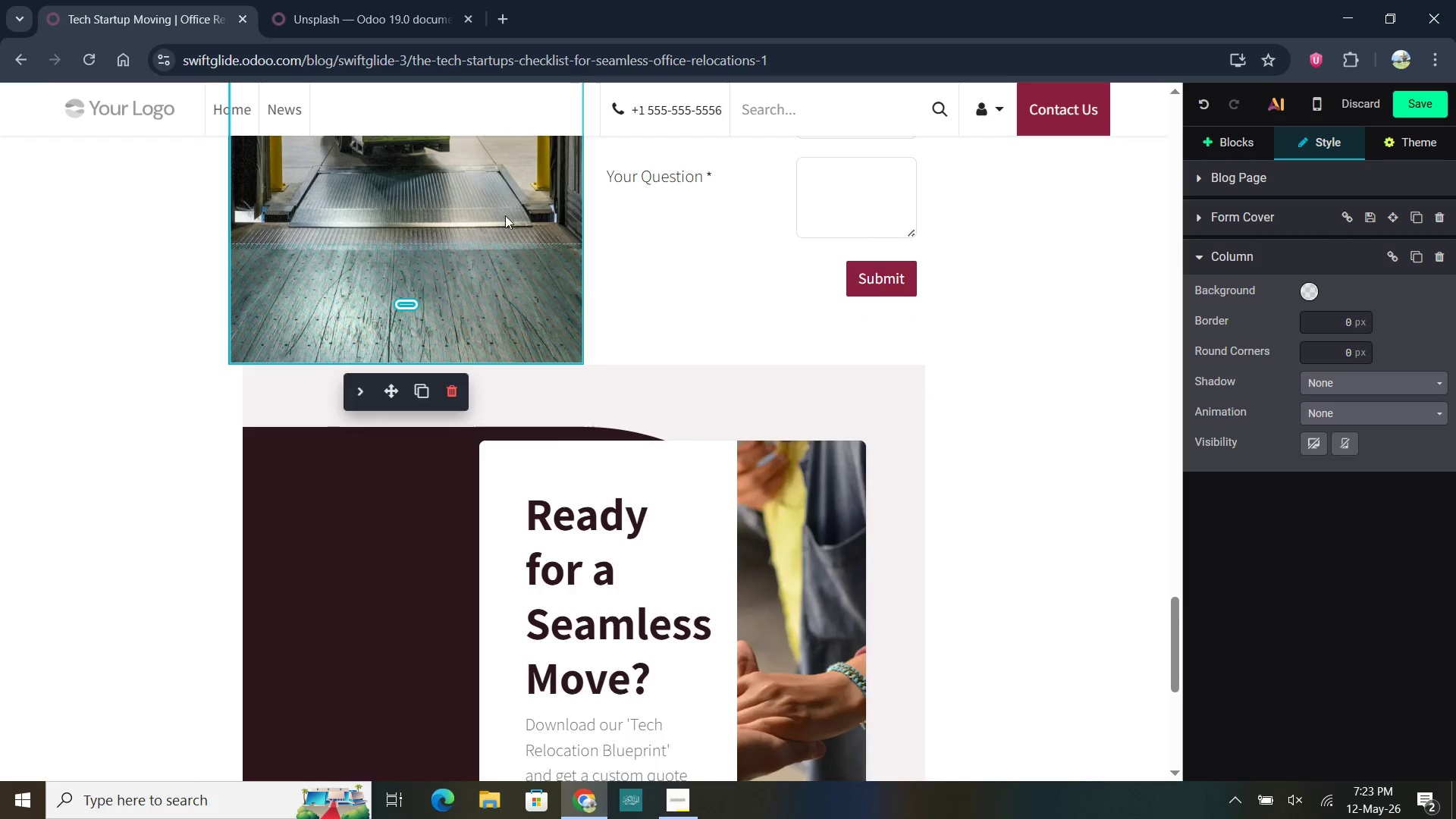 
left_click_drag(start_coordinate=[497, 196], to_coordinate=[789, 555])
 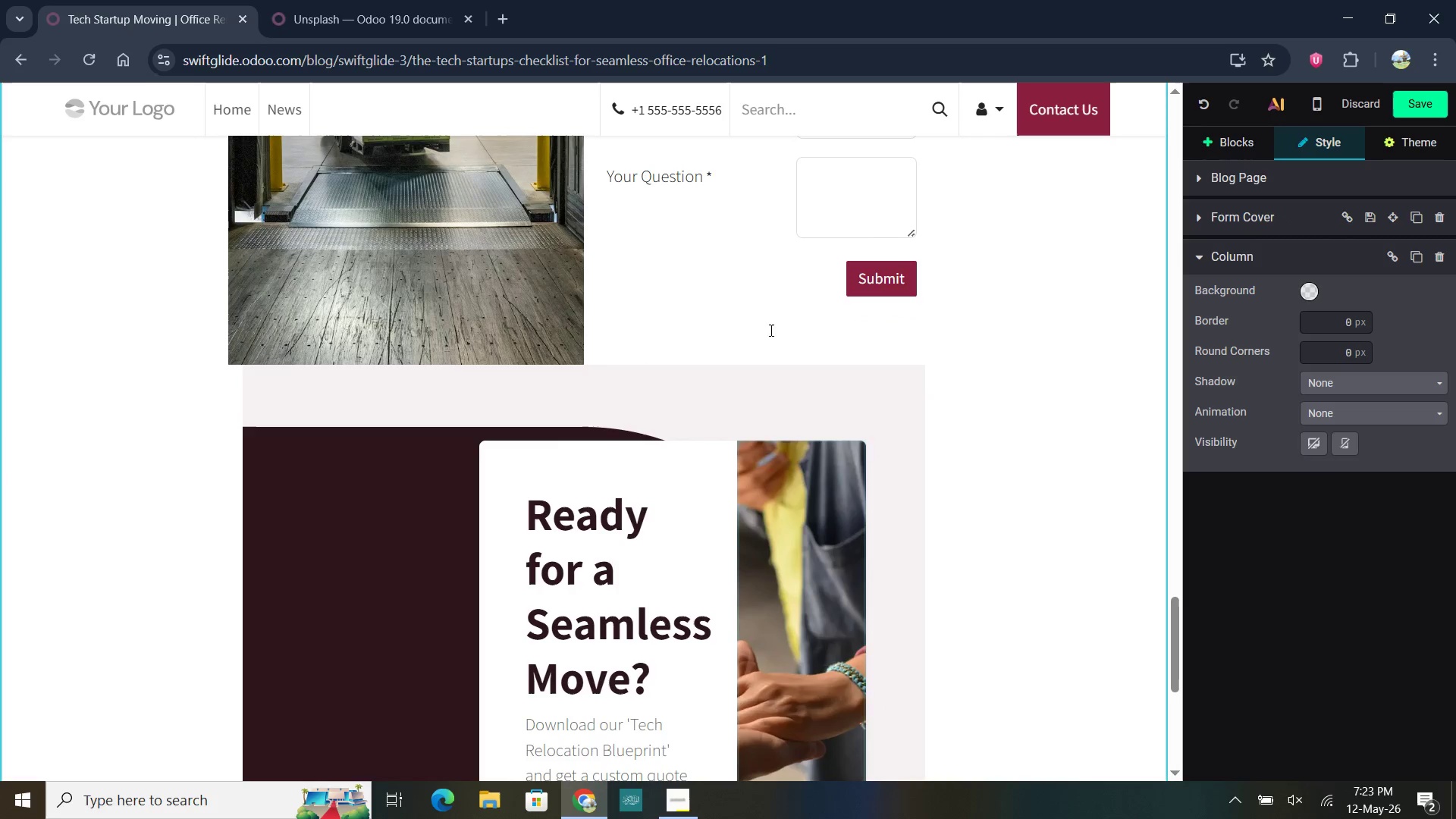 
left_click([674, 325])
 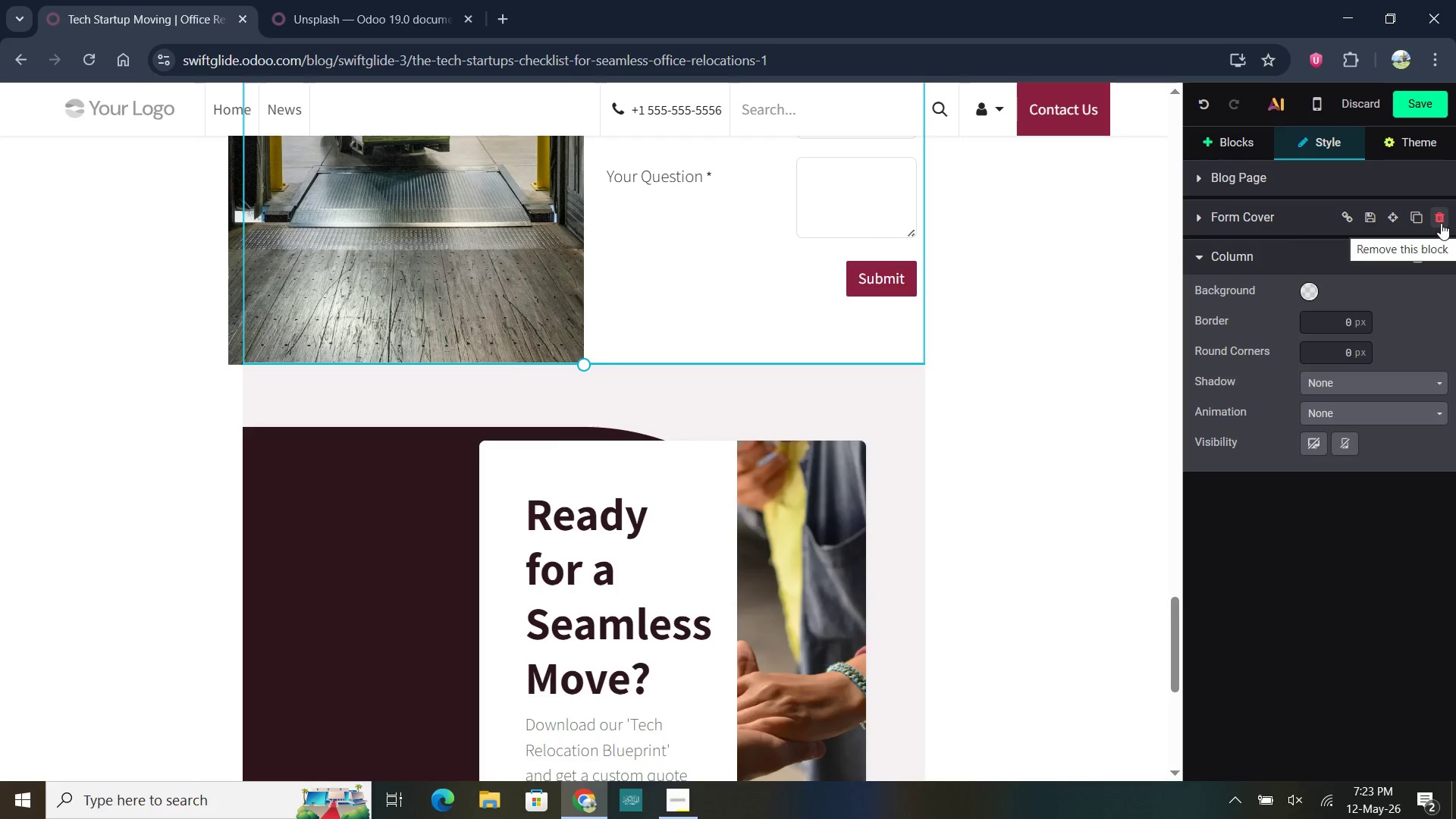 
scroll: coordinate [882, 268], scroll_direction: up, amount: 23.0
 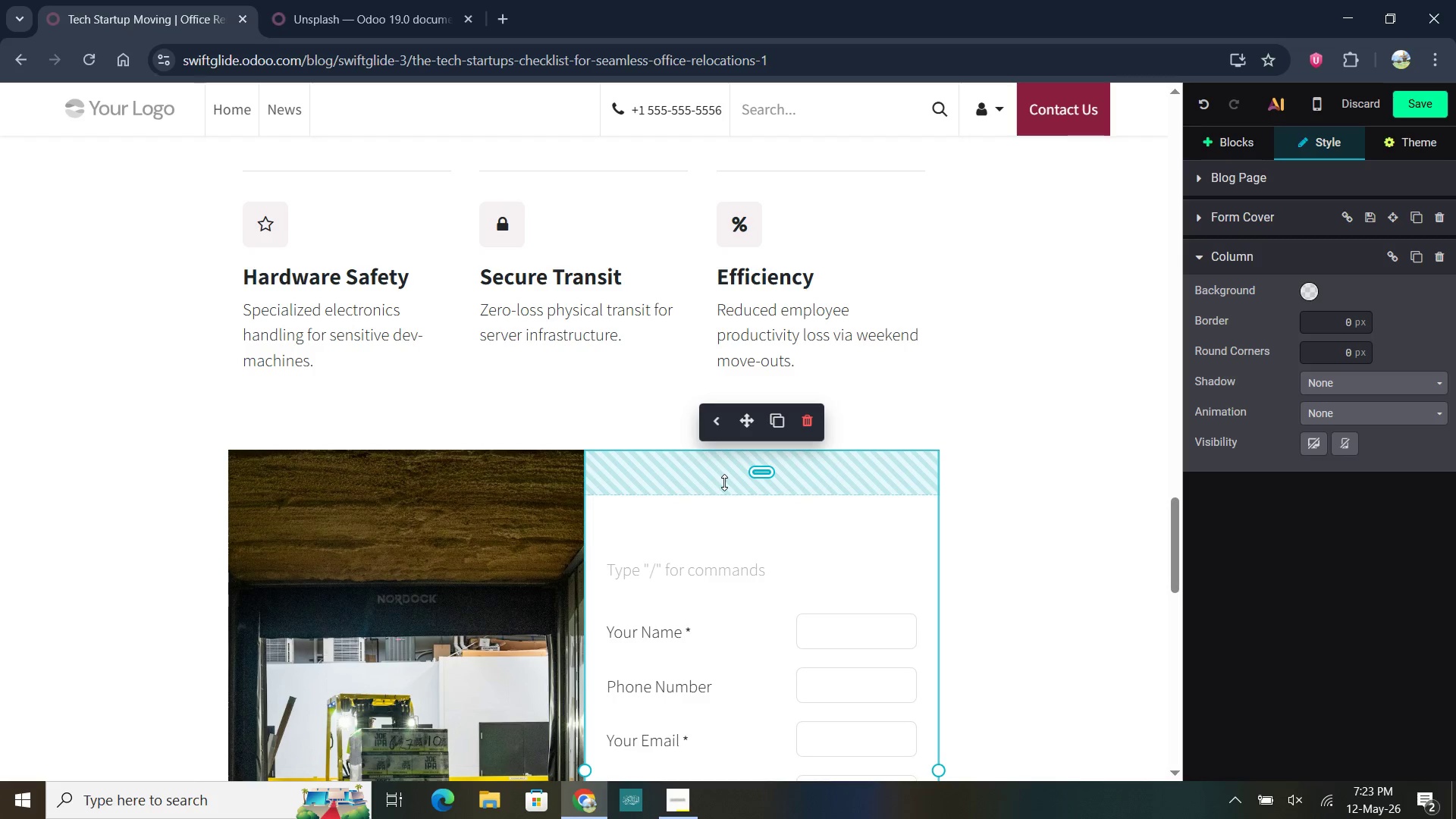 
left_click([724, 482])
 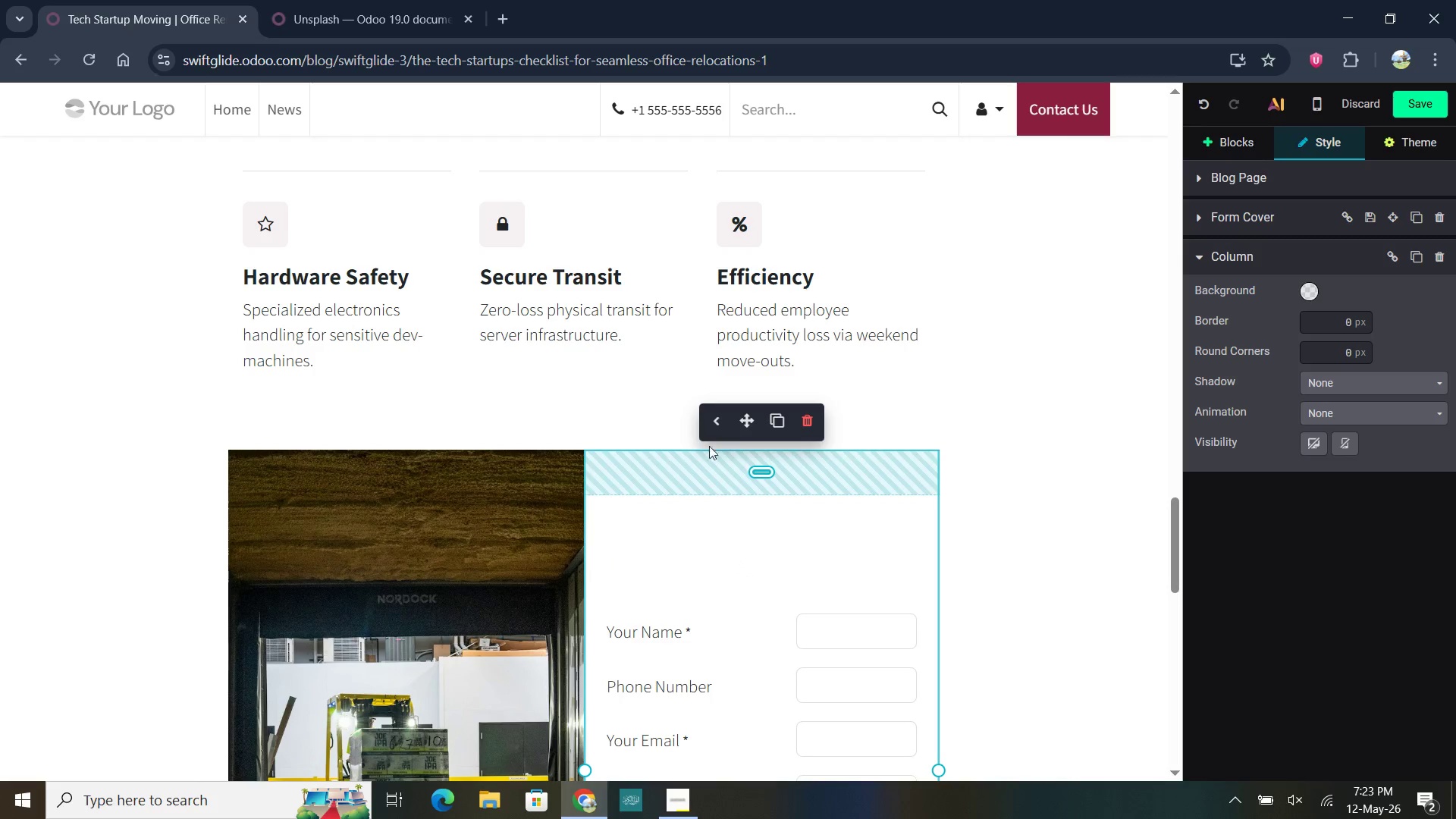 
left_click([811, 422])
 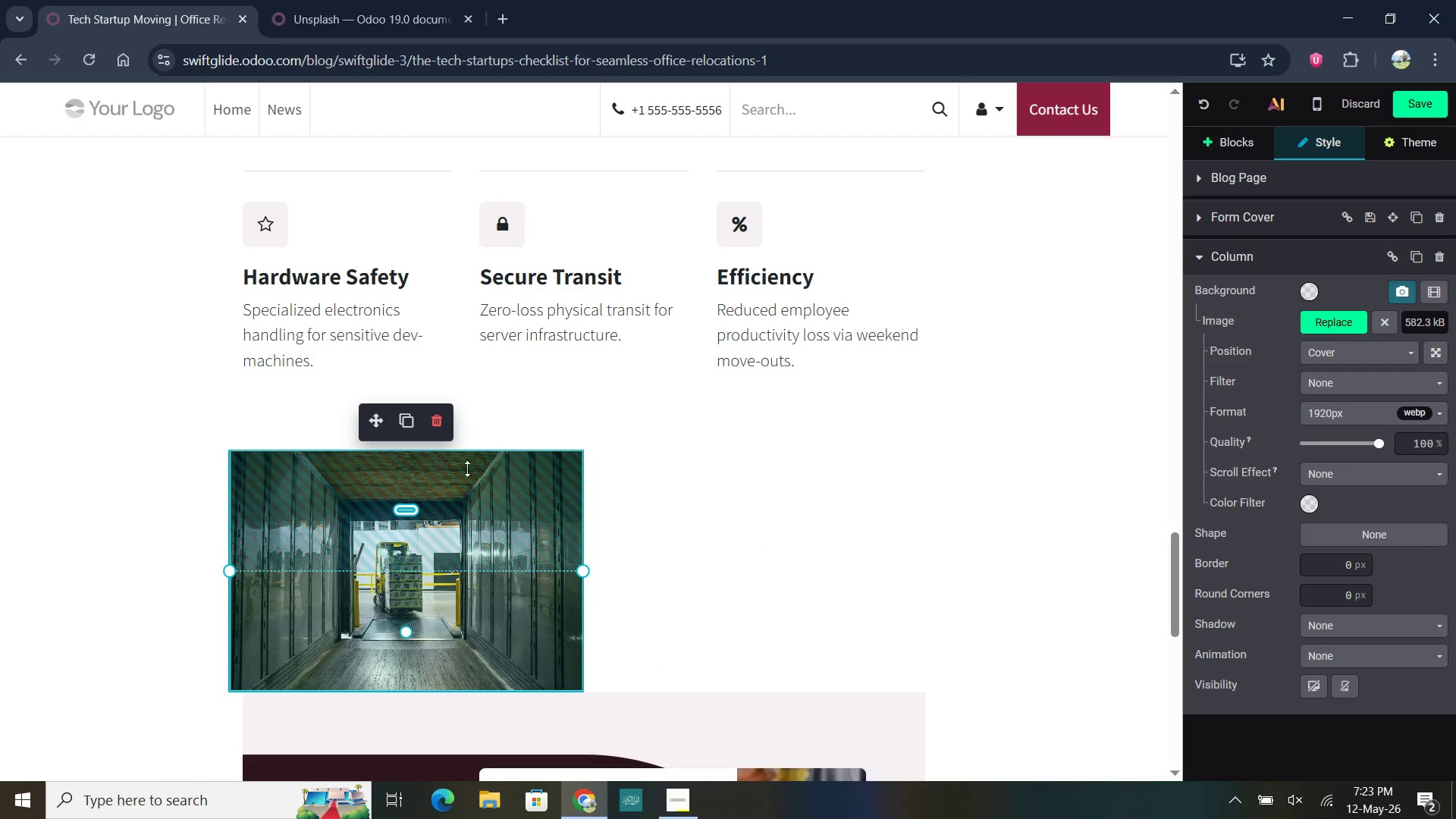 
left_click([438, 426])
 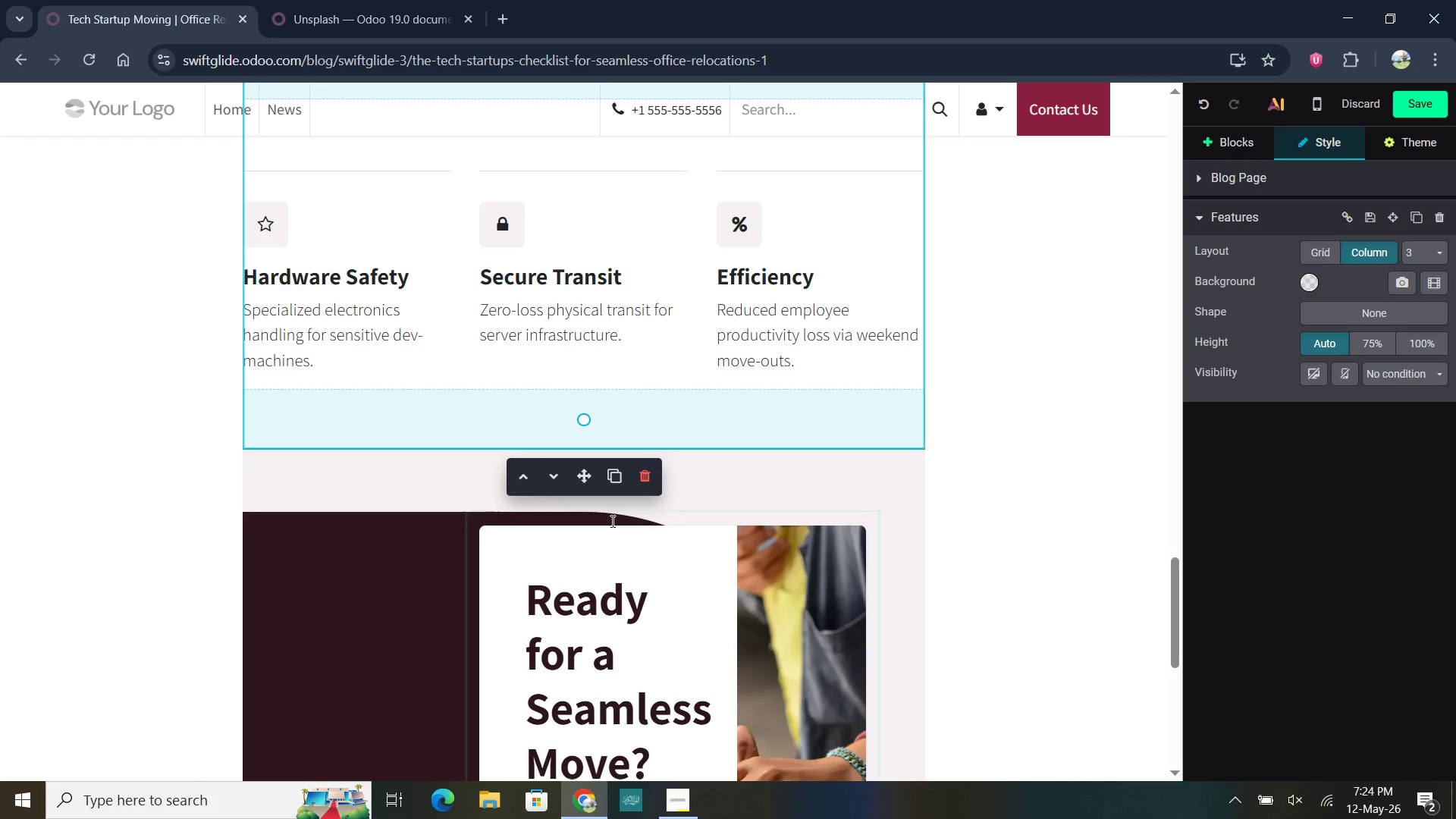 
scroll: coordinate [698, 531], scroll_direction: down, amount: 9.0
 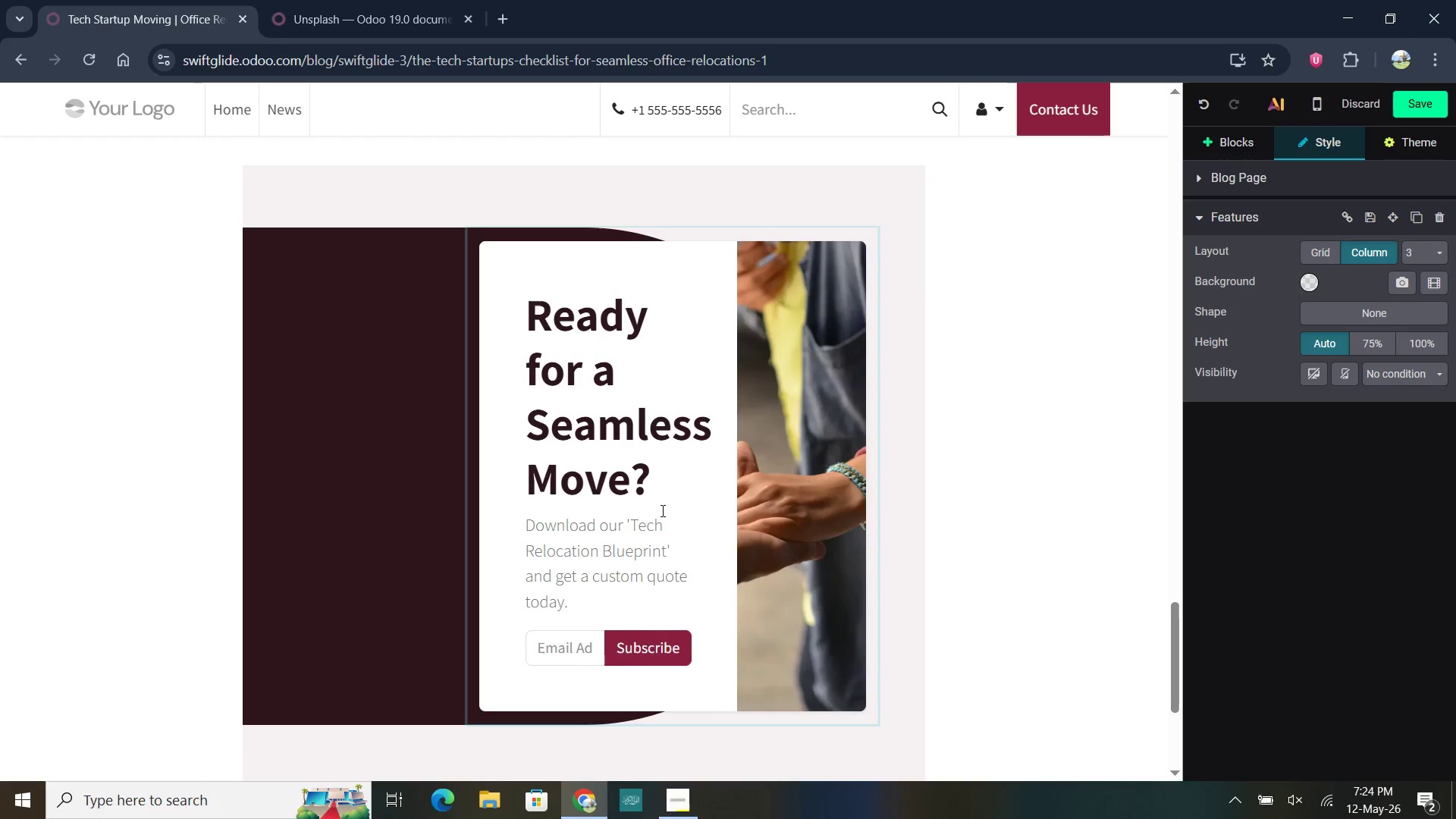 
left_click([651, 512])
 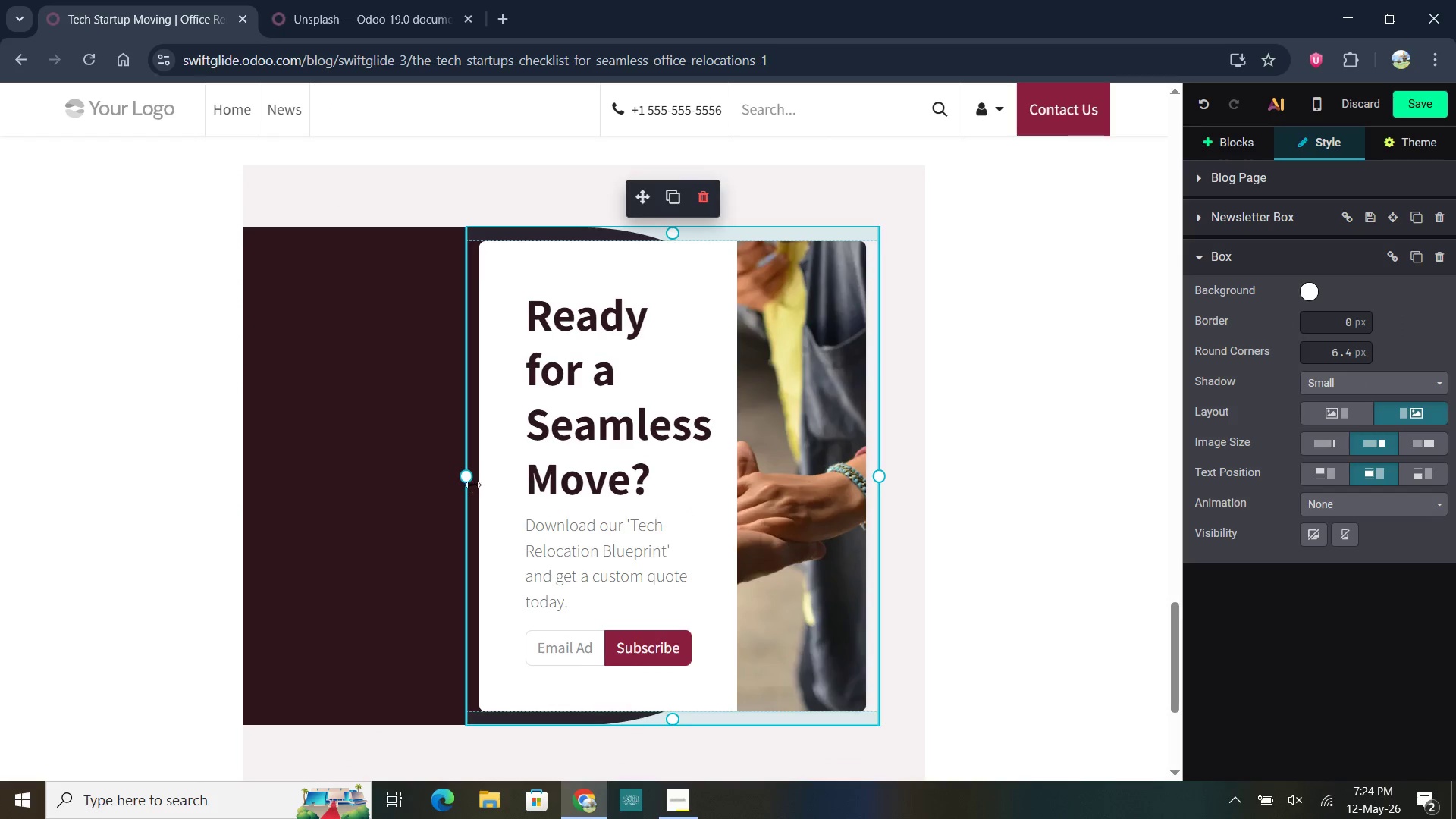 
left_click_drag(start_coordinate=[470, 482], to_coordinate=[250, 460])
 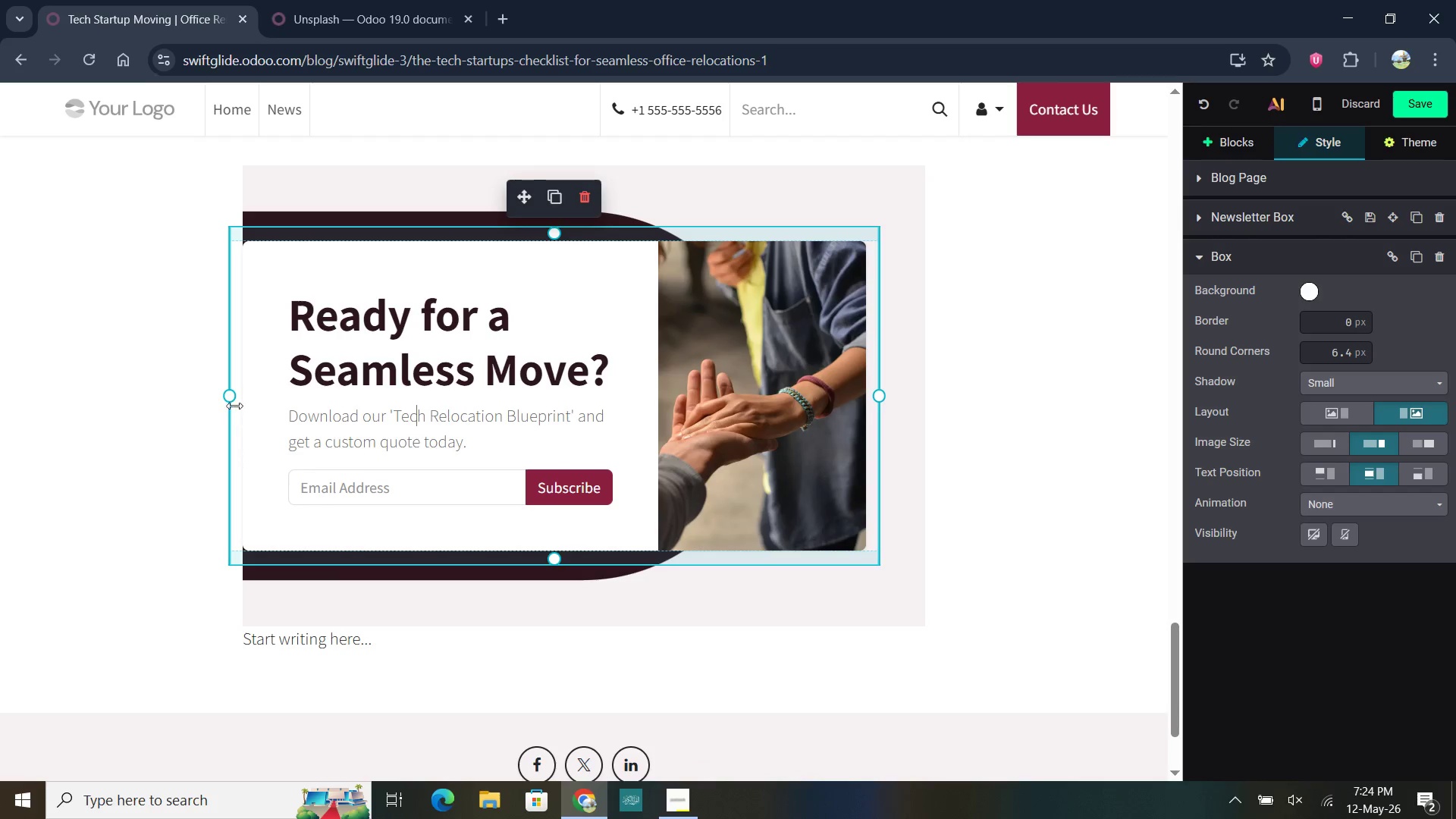 
left_click_drag(start_coordinate=[232, 401], to_coordinate=[267, 403])
 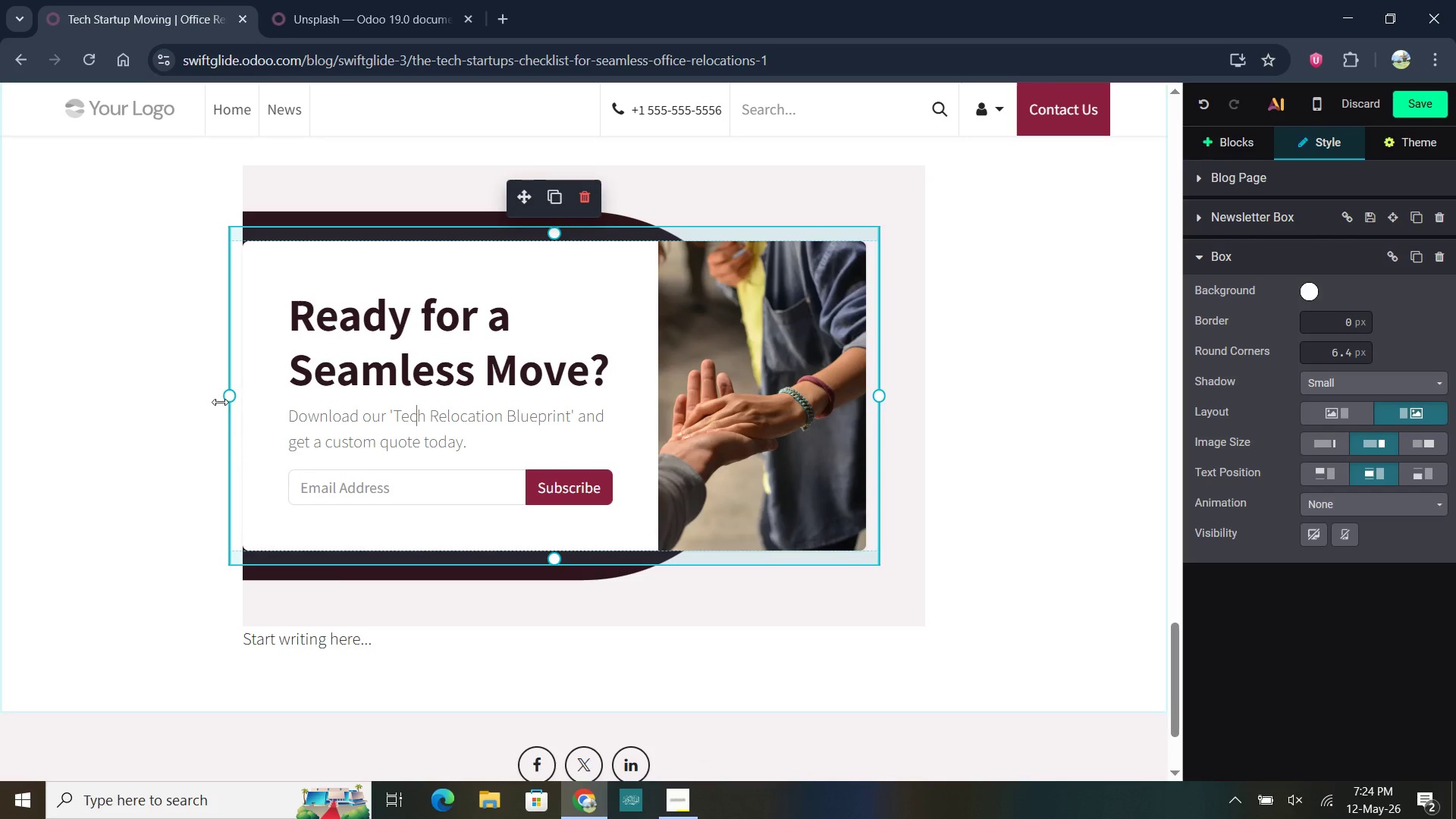 
left_click_drag(start_coordinate=[232, 396], to_coordinate=[276, 391])
 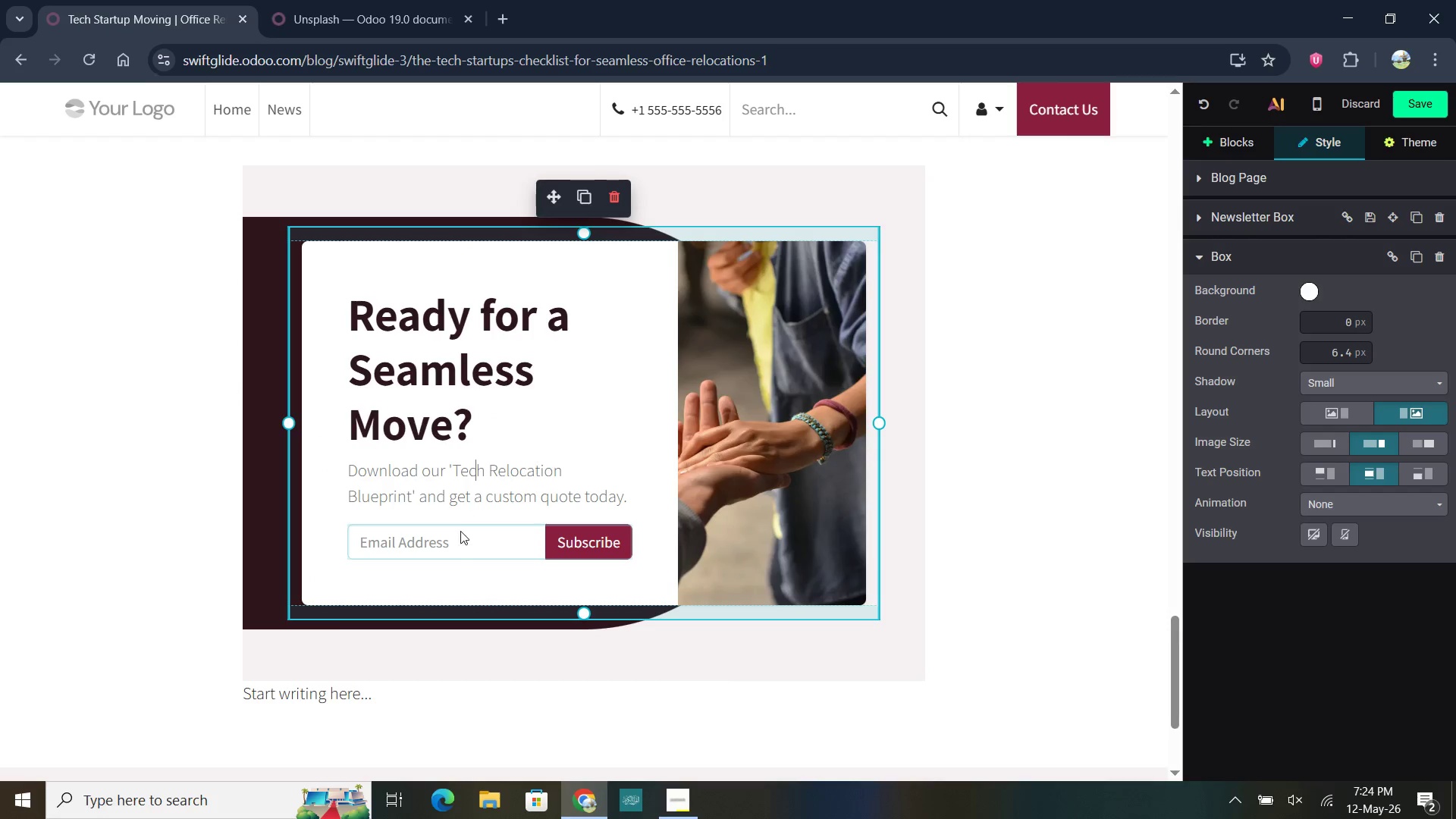 
left_click([442, 497])
 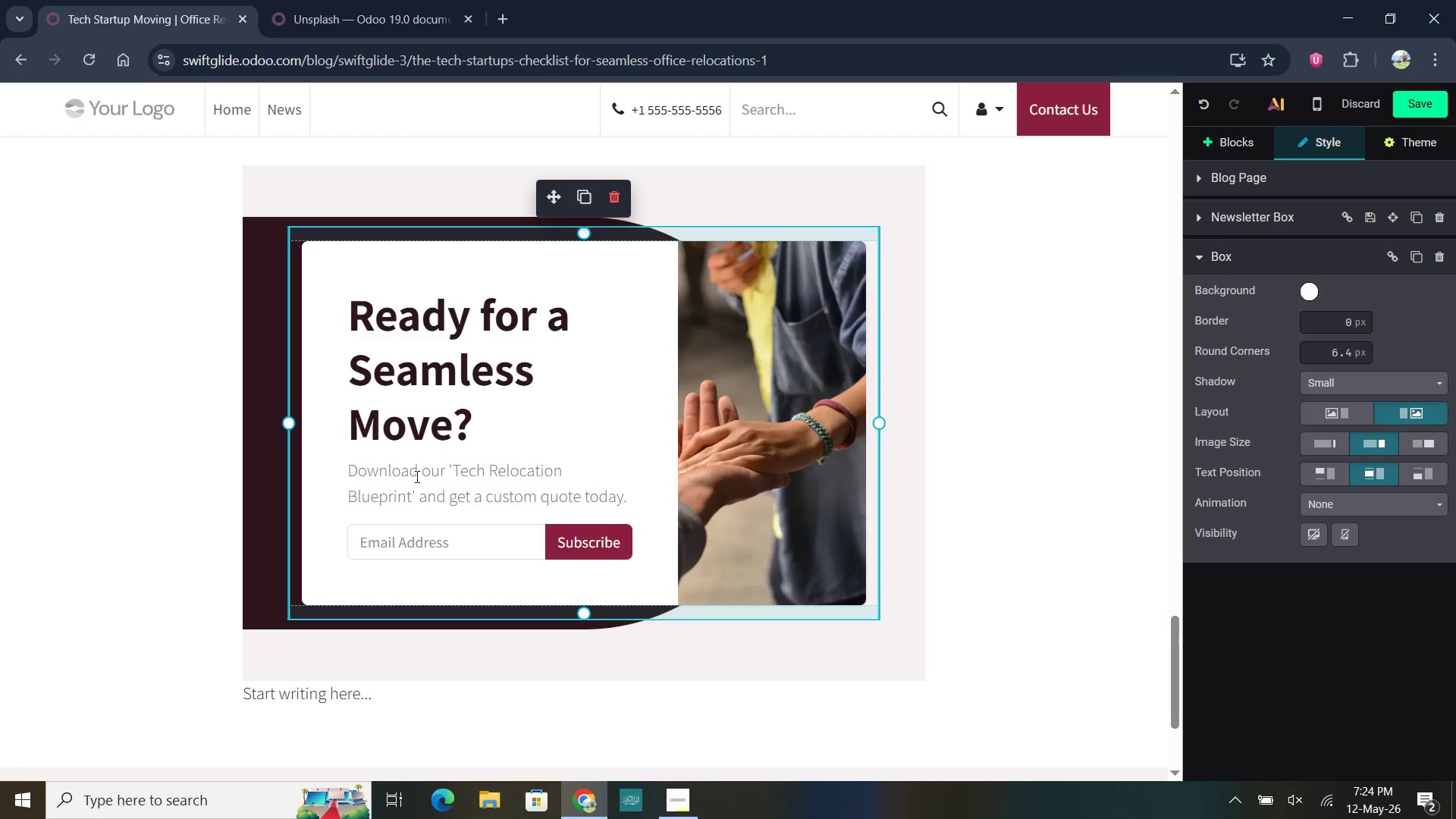 
left_click_drag(start_coordinate=[417, 475], to_coordinate=[348, 472])
 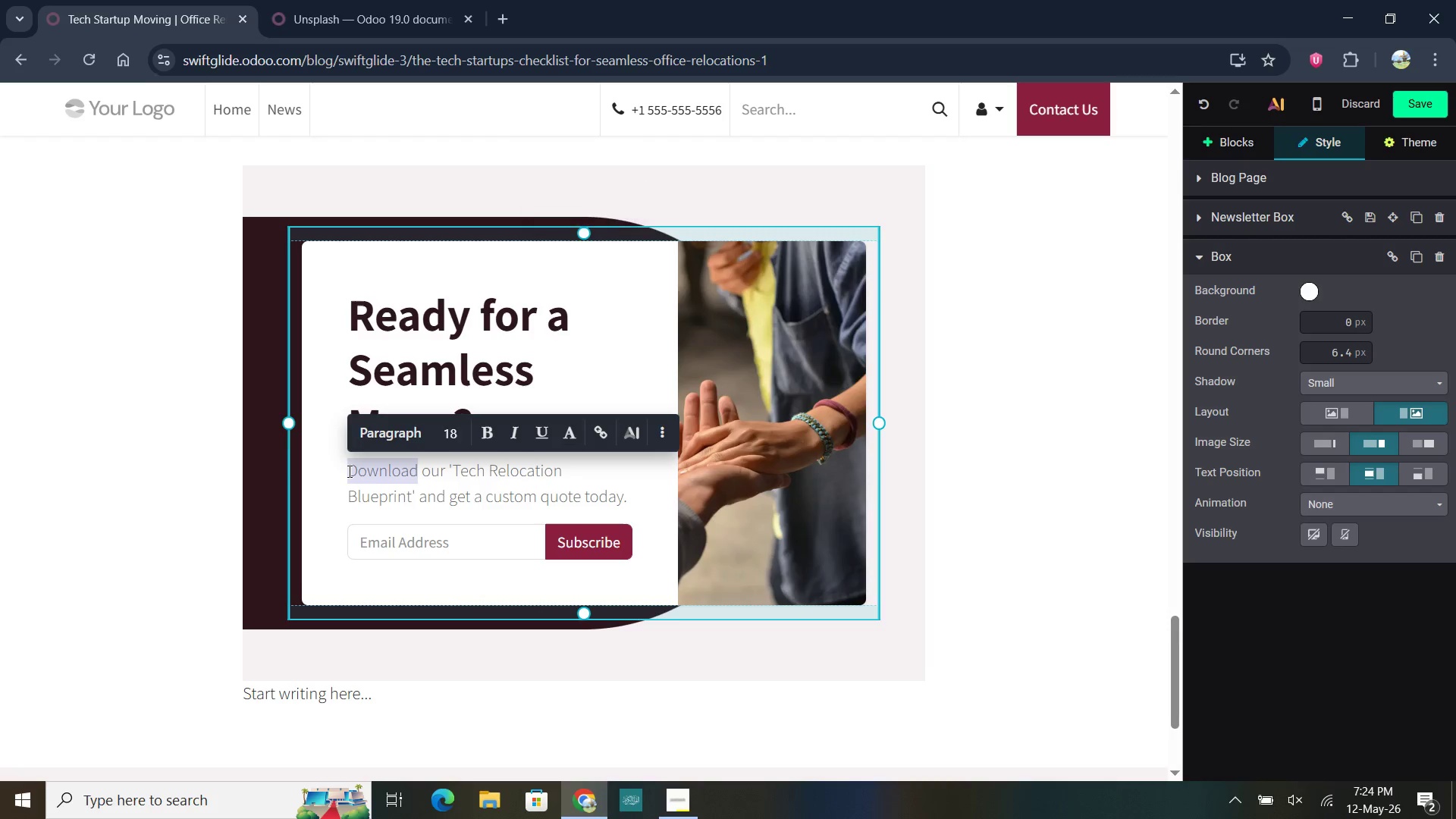 
type(Get)
 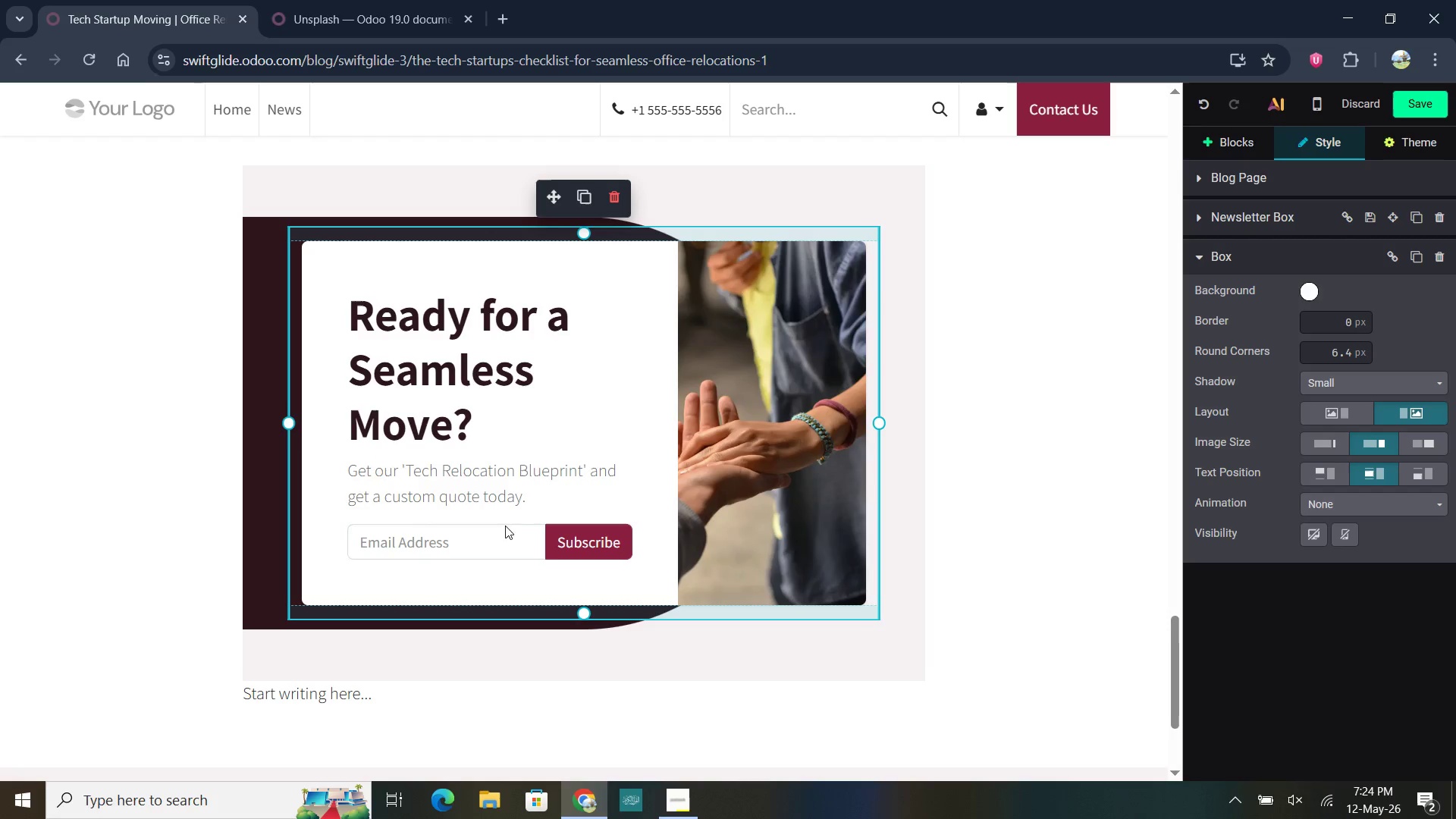 
left_click([532, 498])
 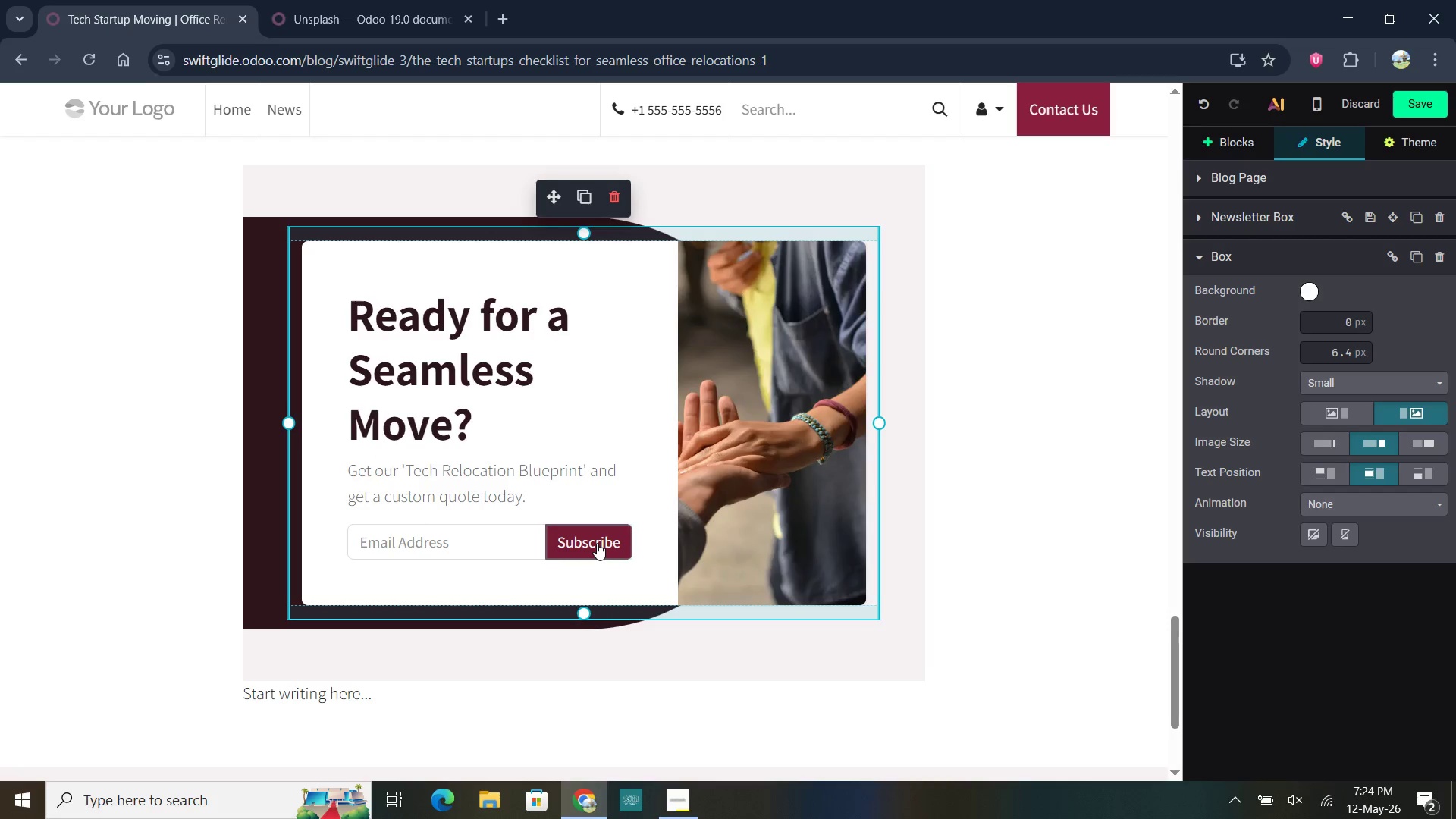 
left_click([596, 543])
 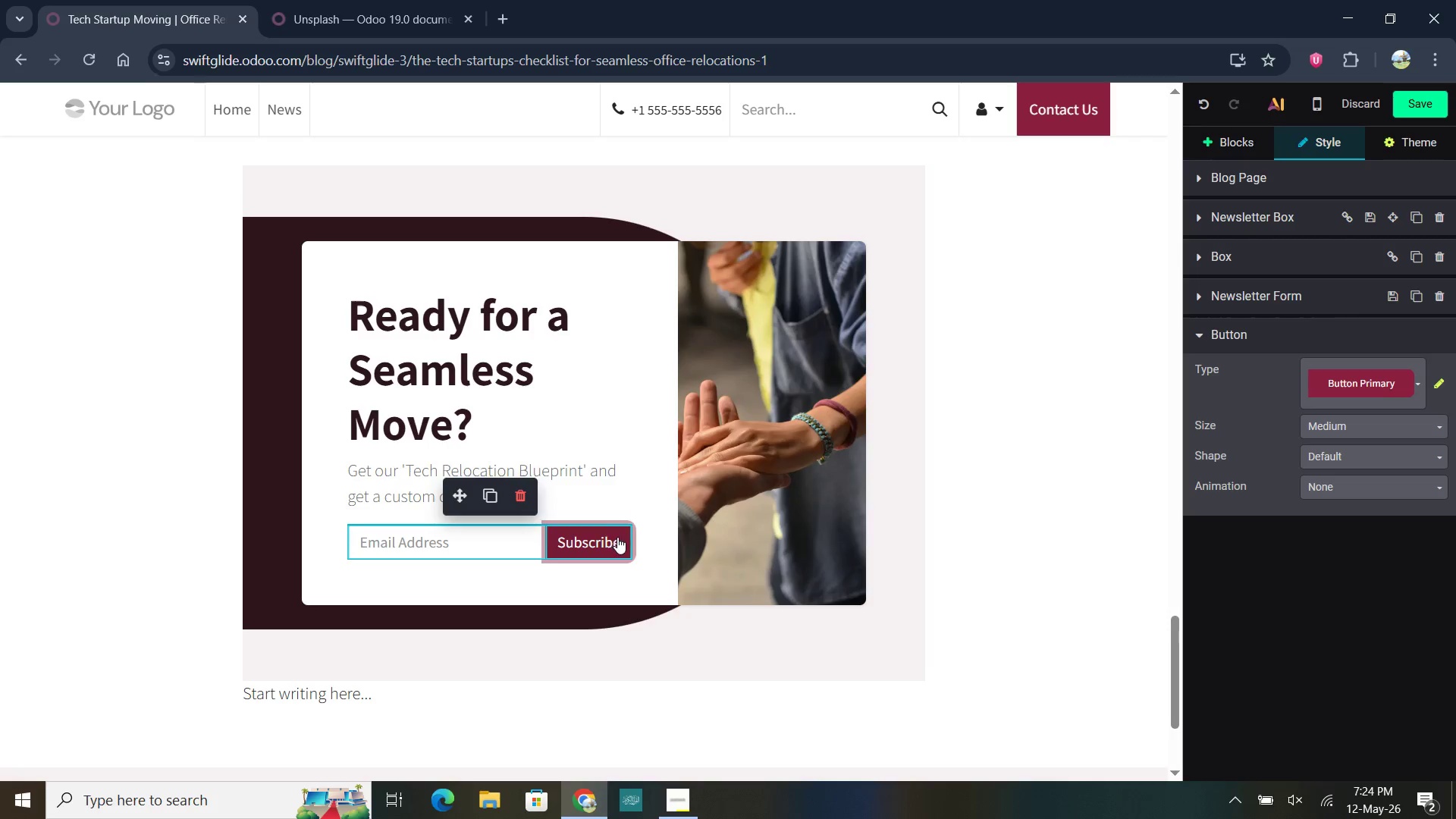 
wait(8.97)
 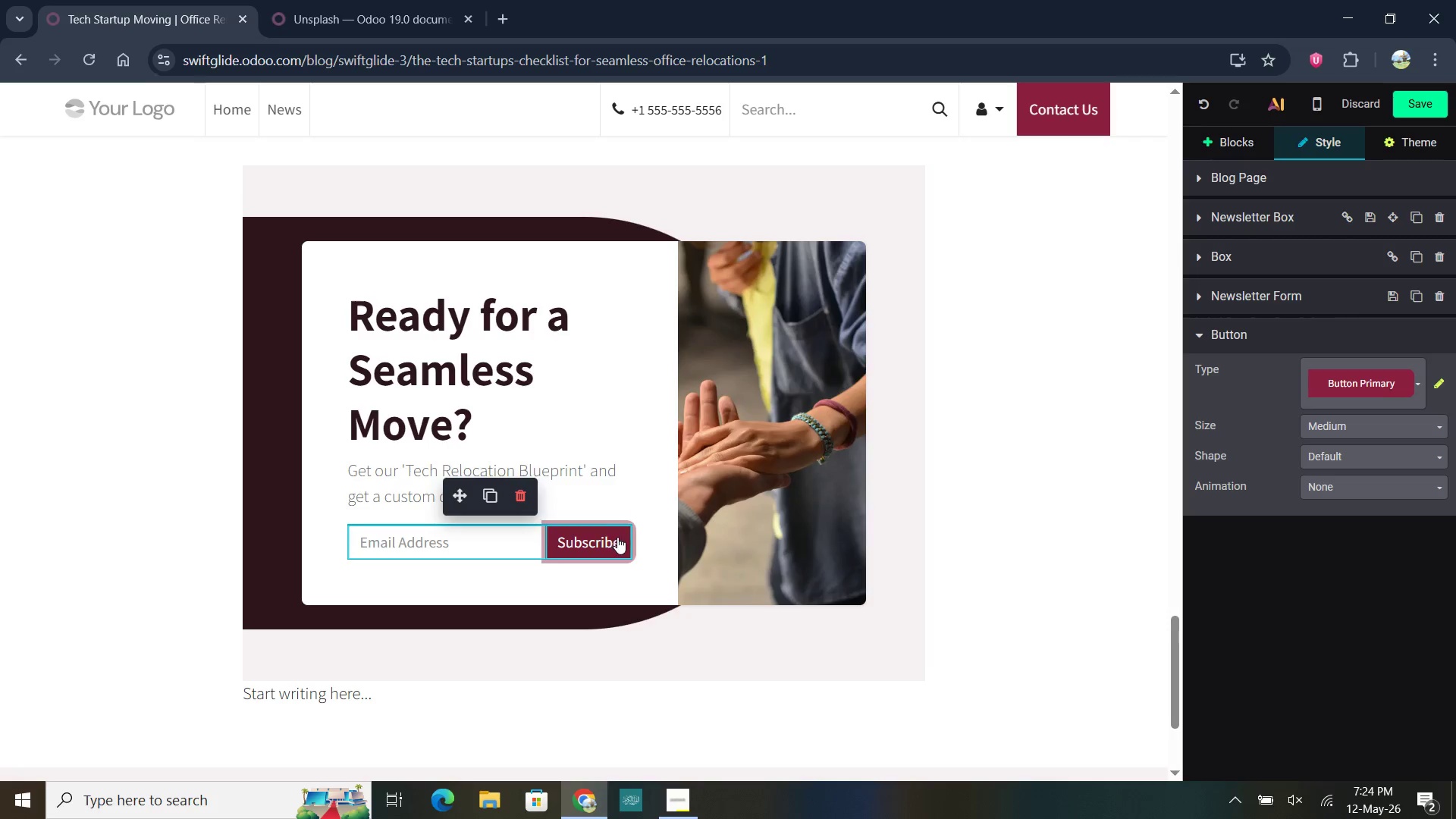 
key(ArrowRight)
 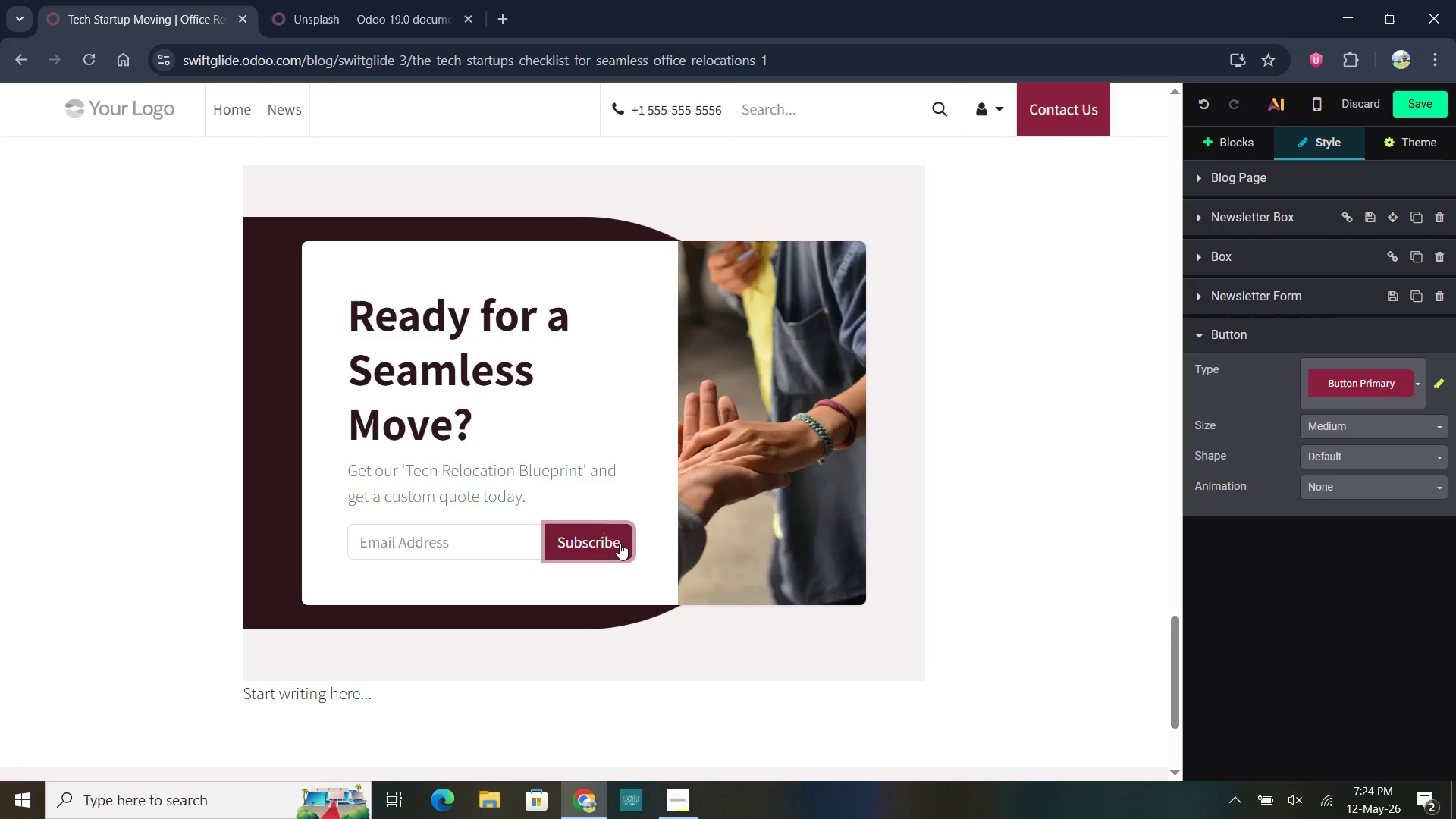 
key(ArrowRight)
 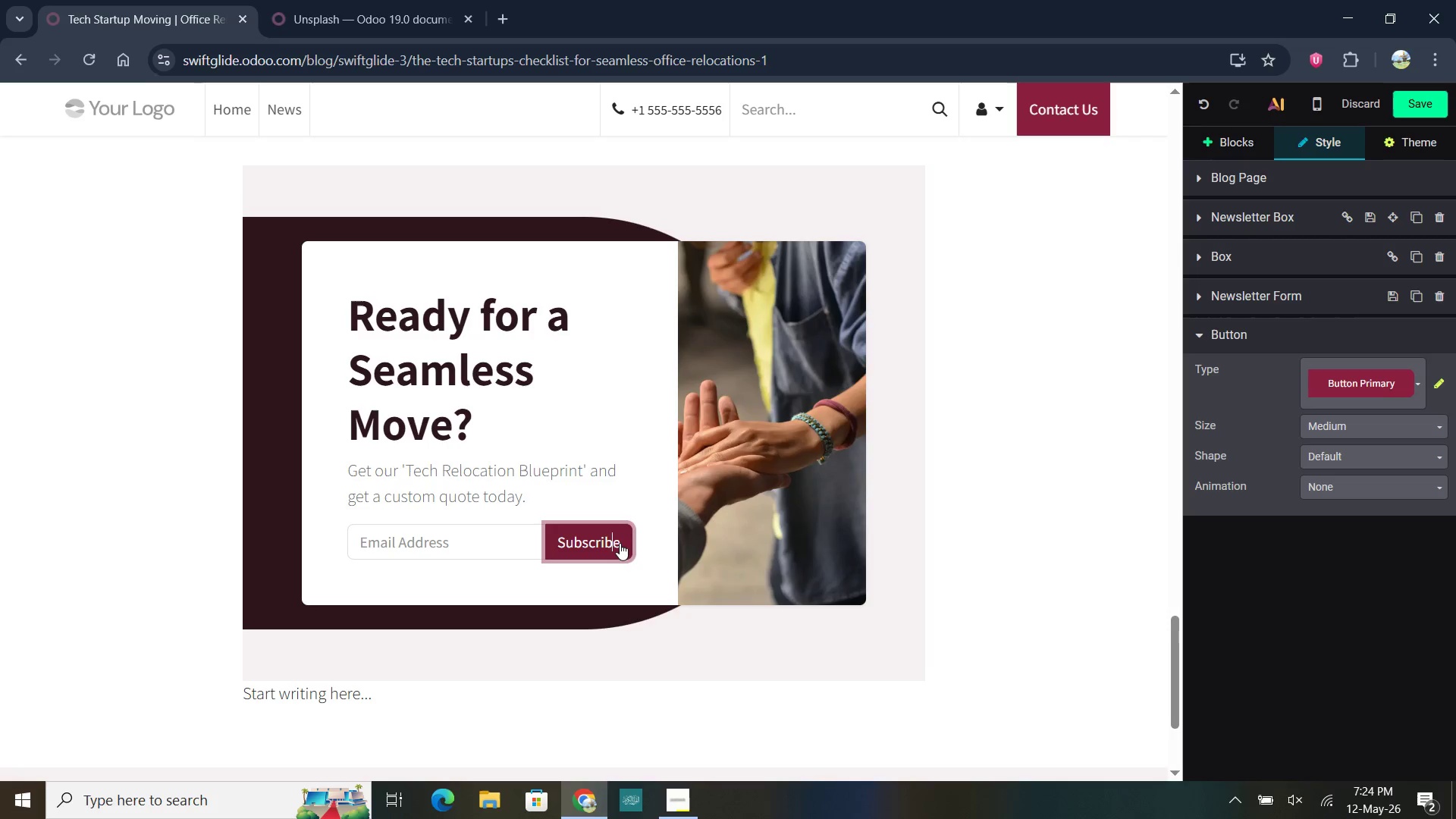 
key(ArrowRight)
 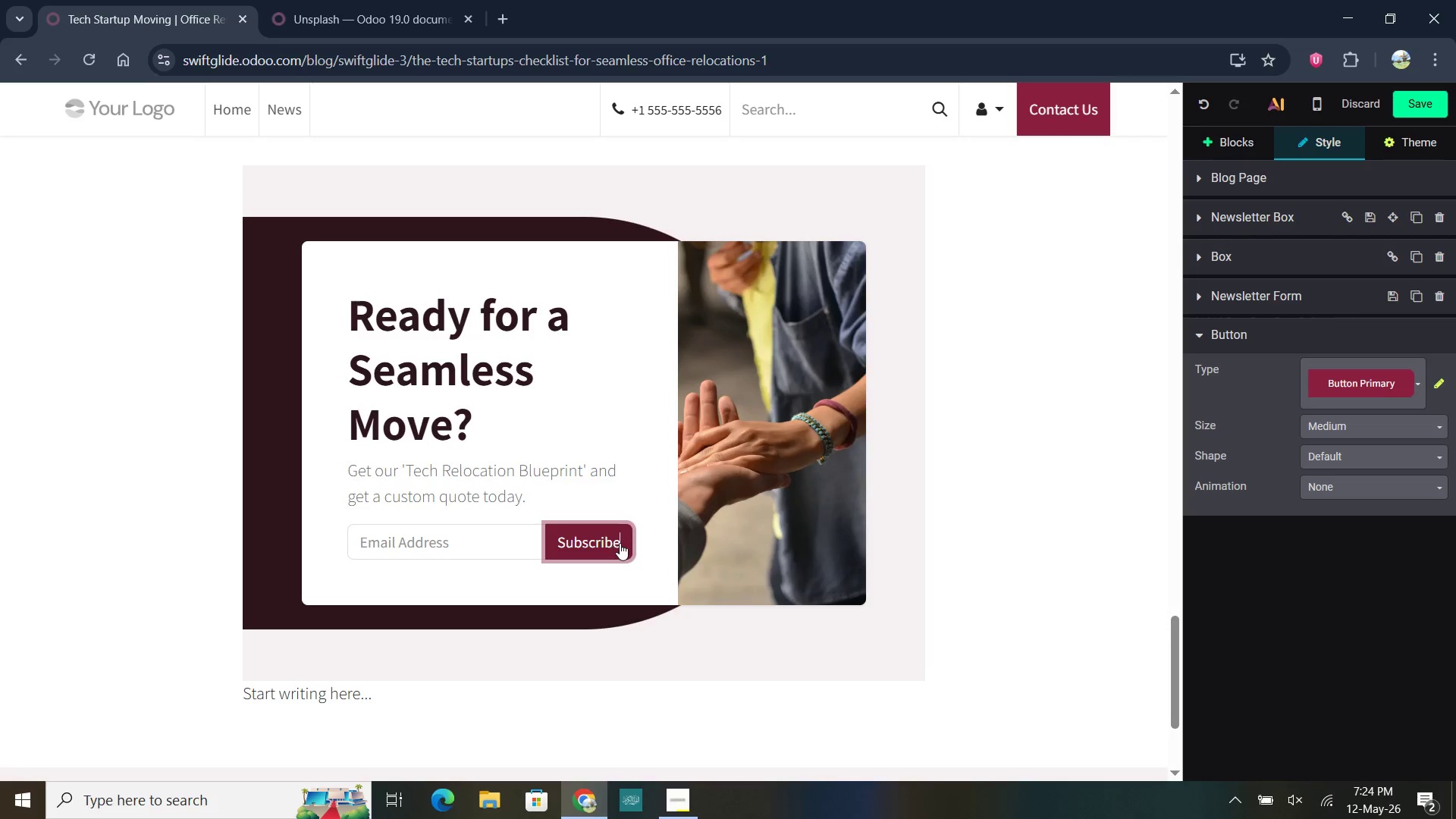 
key(ArrowRight)
 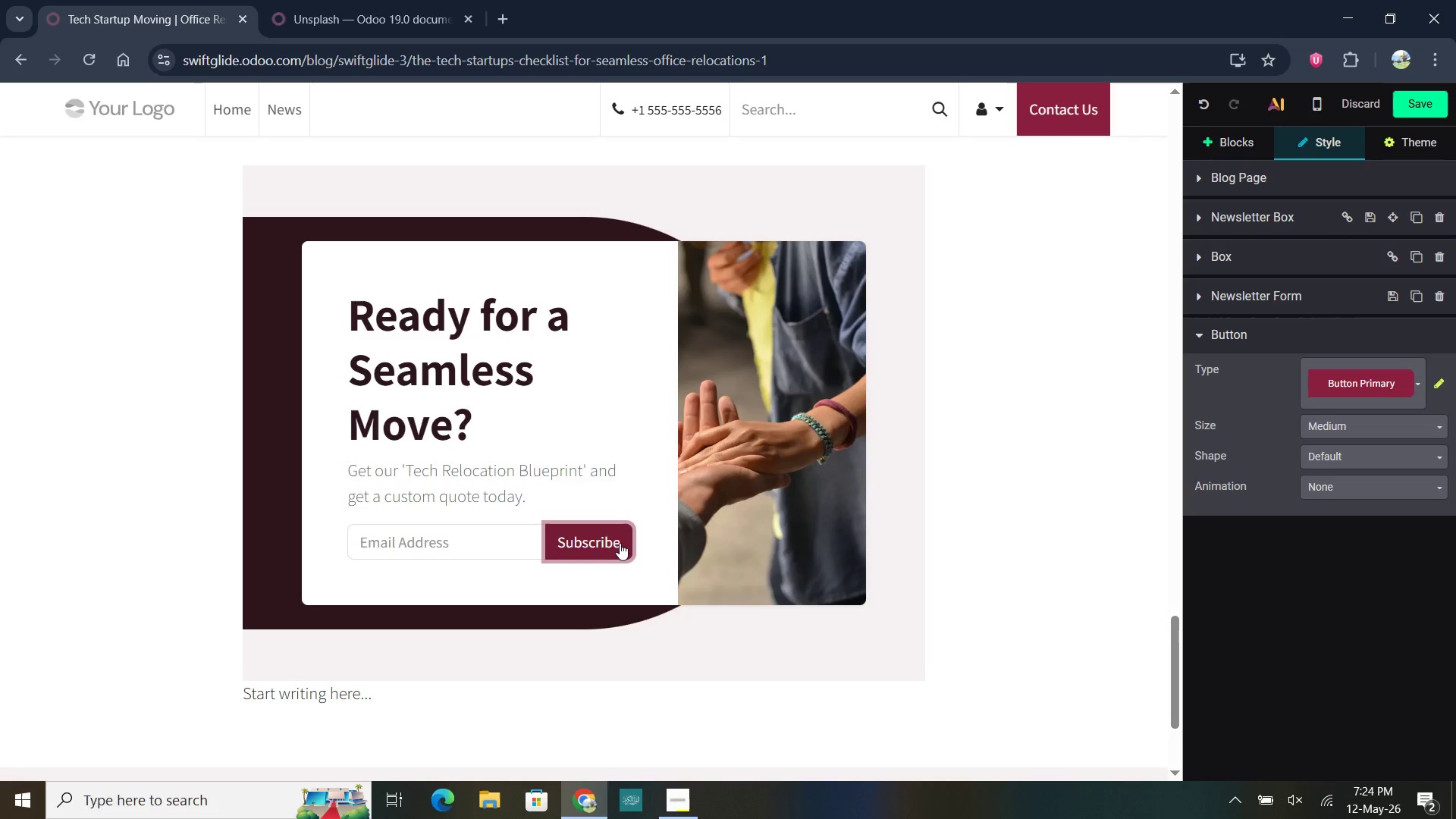 
key(Backspace)
key(Backspace)
key(Backspace)
key(Backspace)
key(Backspace)
key(Backspace)
key(Backspace)
key(Backspace)
key(Backspace)
type(Get)
 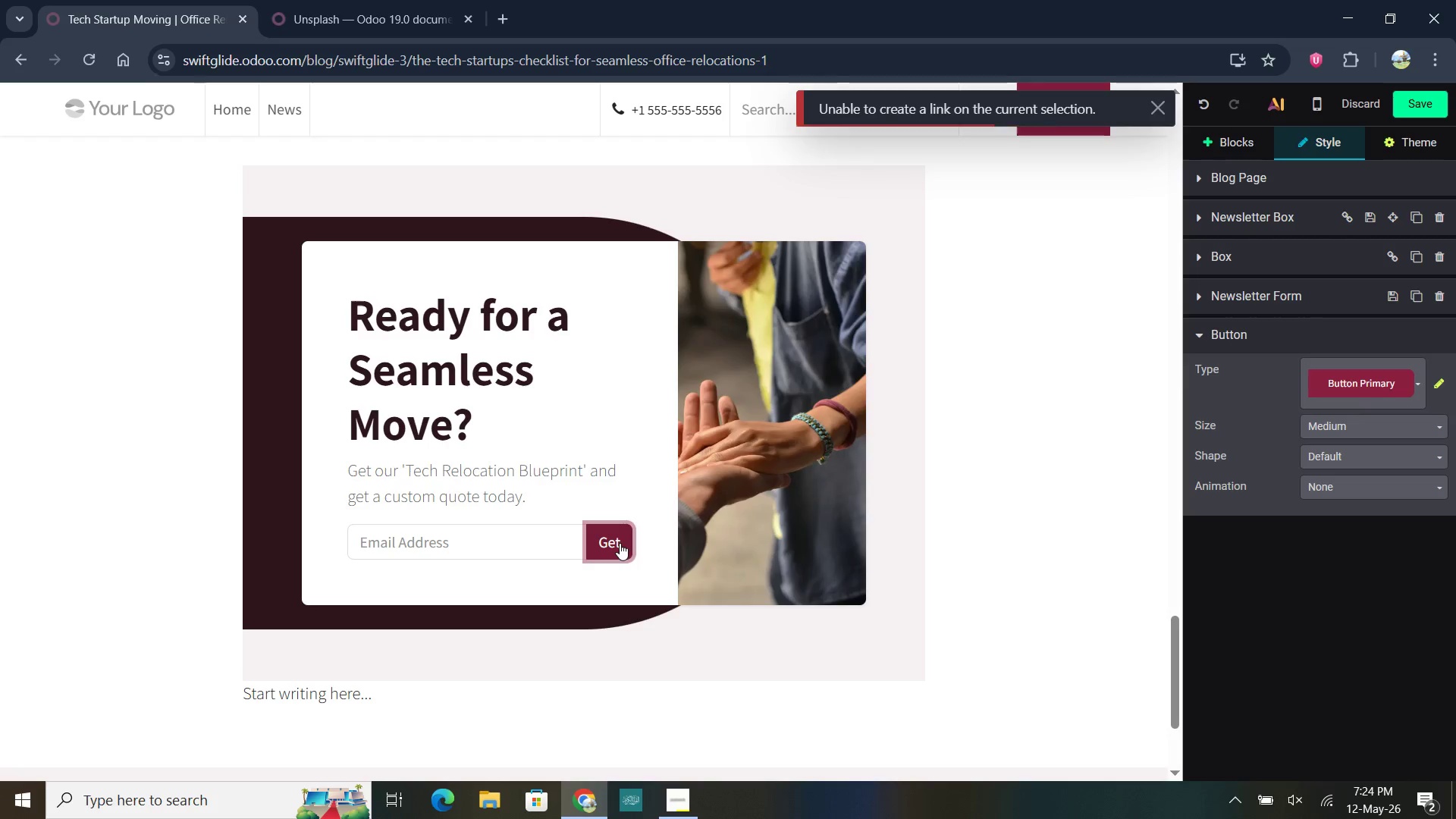 
key(Space)
 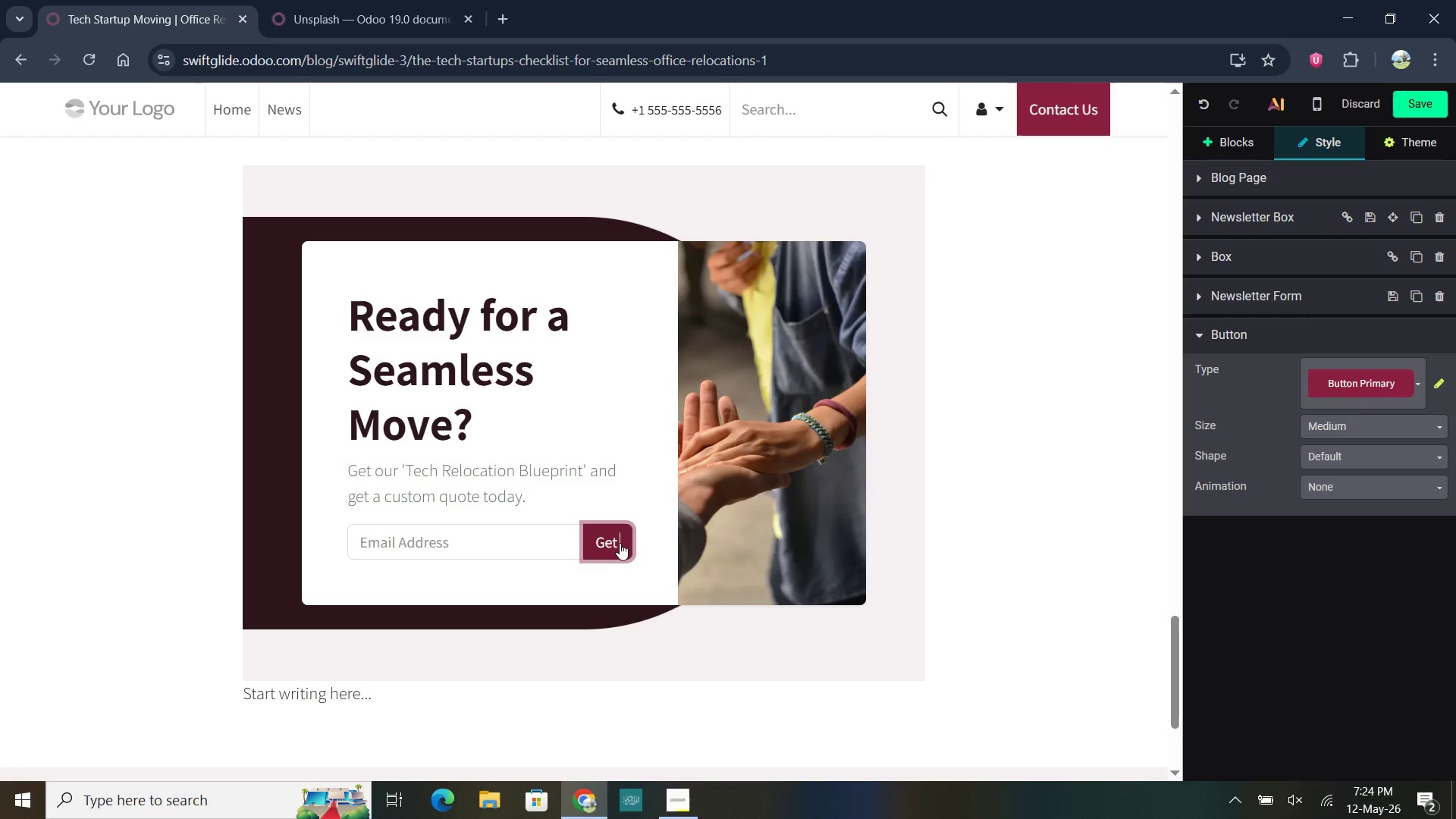 
hold_key(key=ShiftLeft, duration=0.98)
 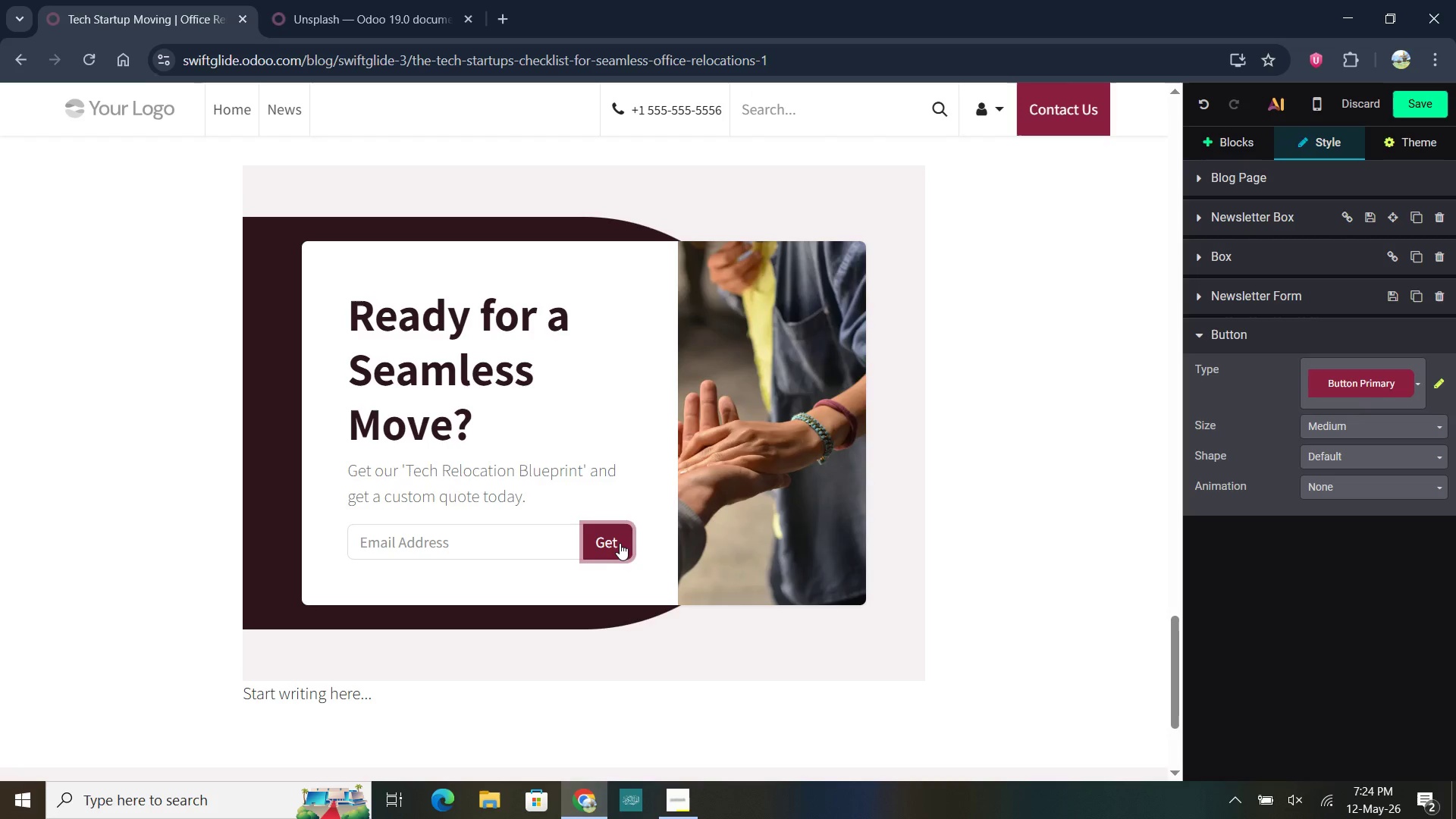 
type(a Quote)
 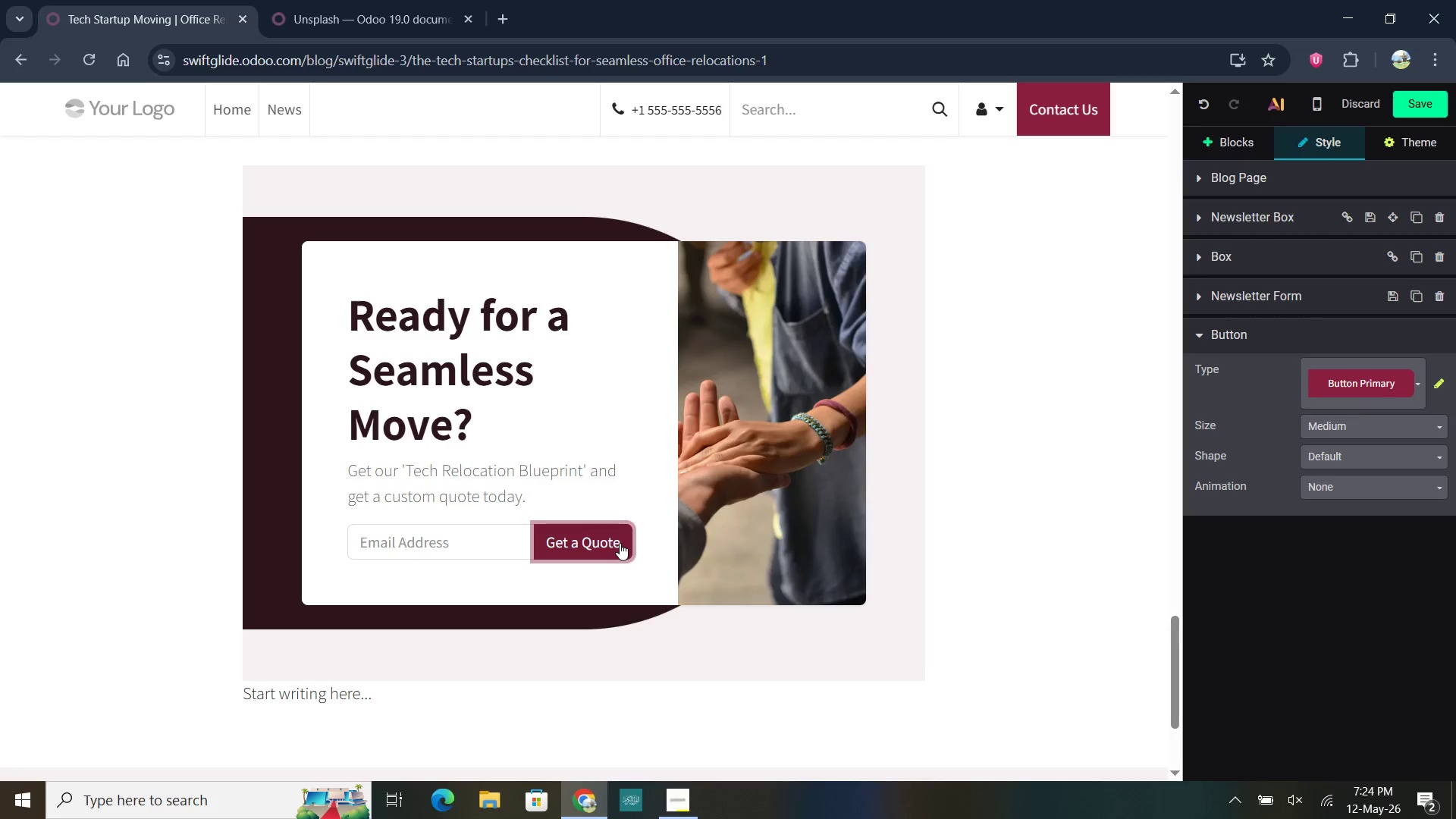 
left_click([641, 585])
 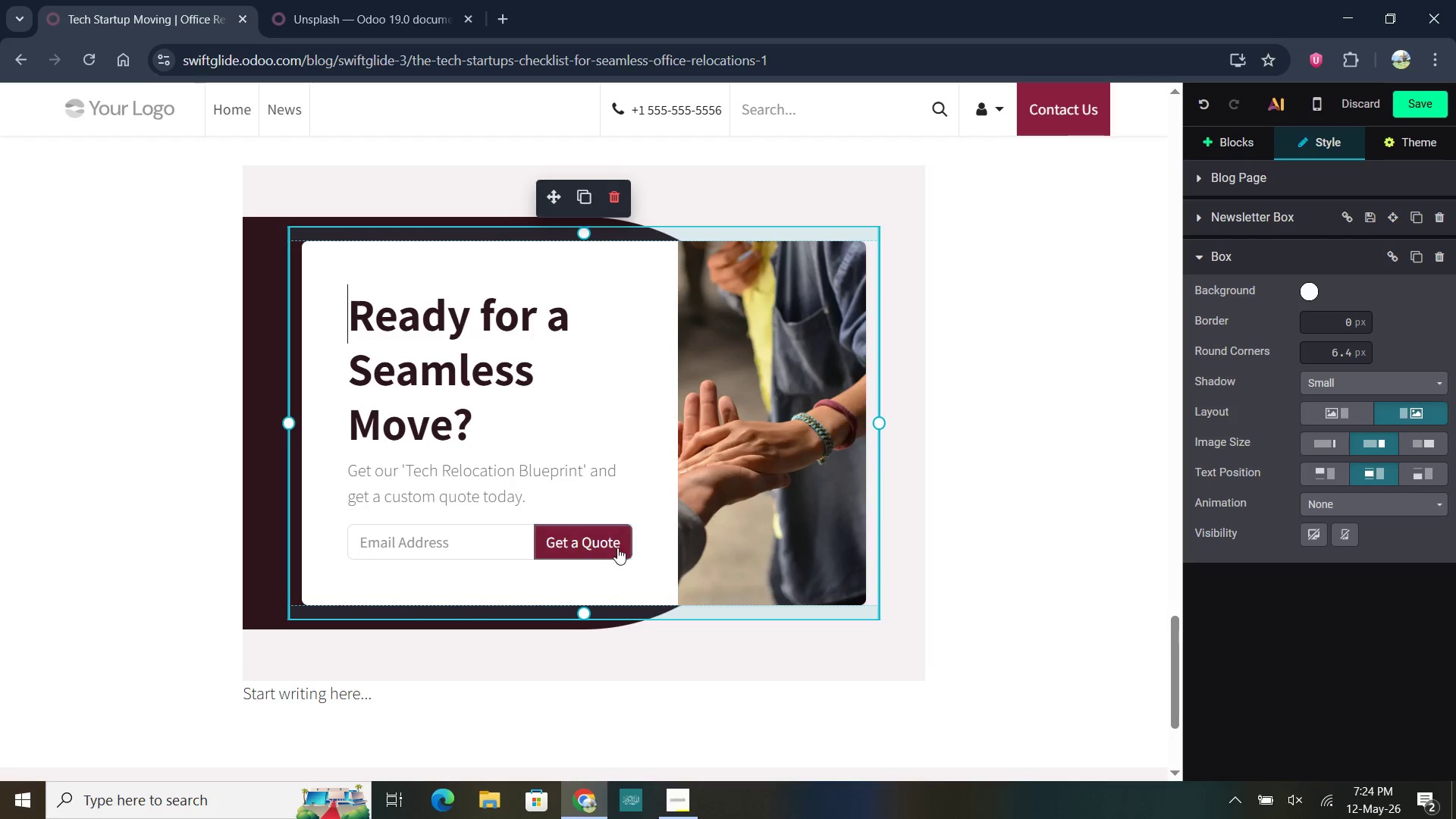 
left_click([615, 544])
 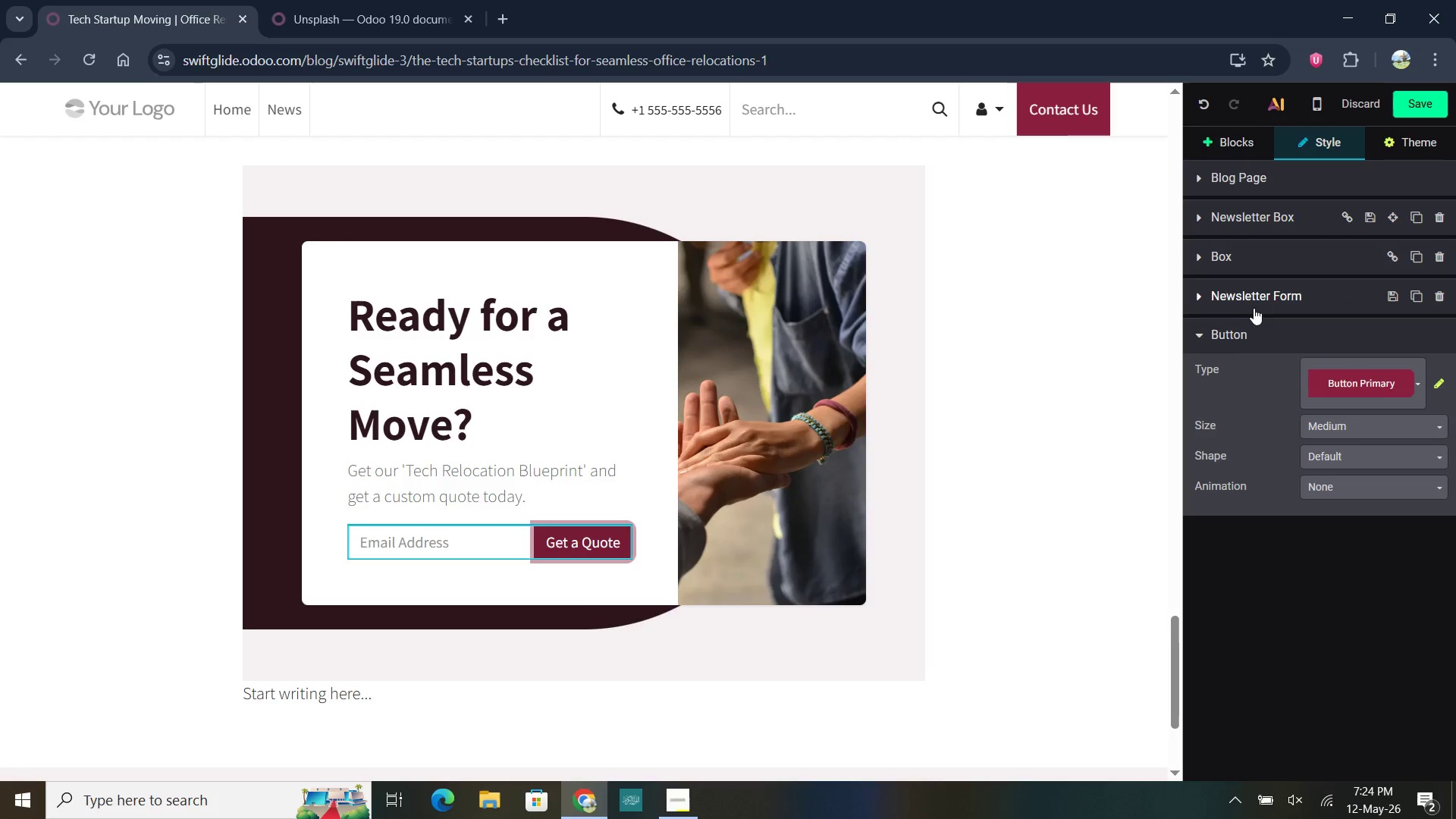 
left_click([1213, 302])
 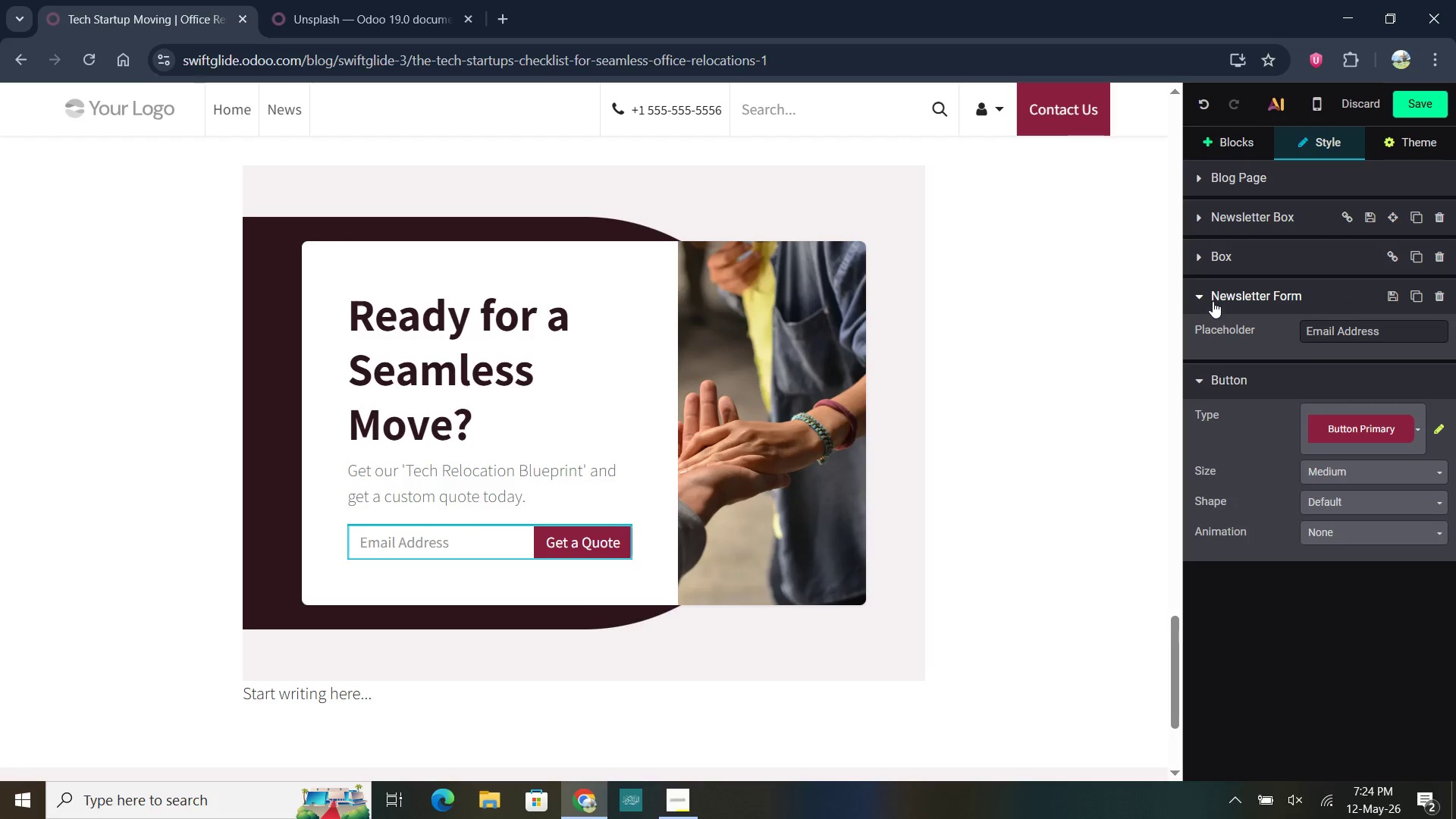 
left_click([1213, 297])
 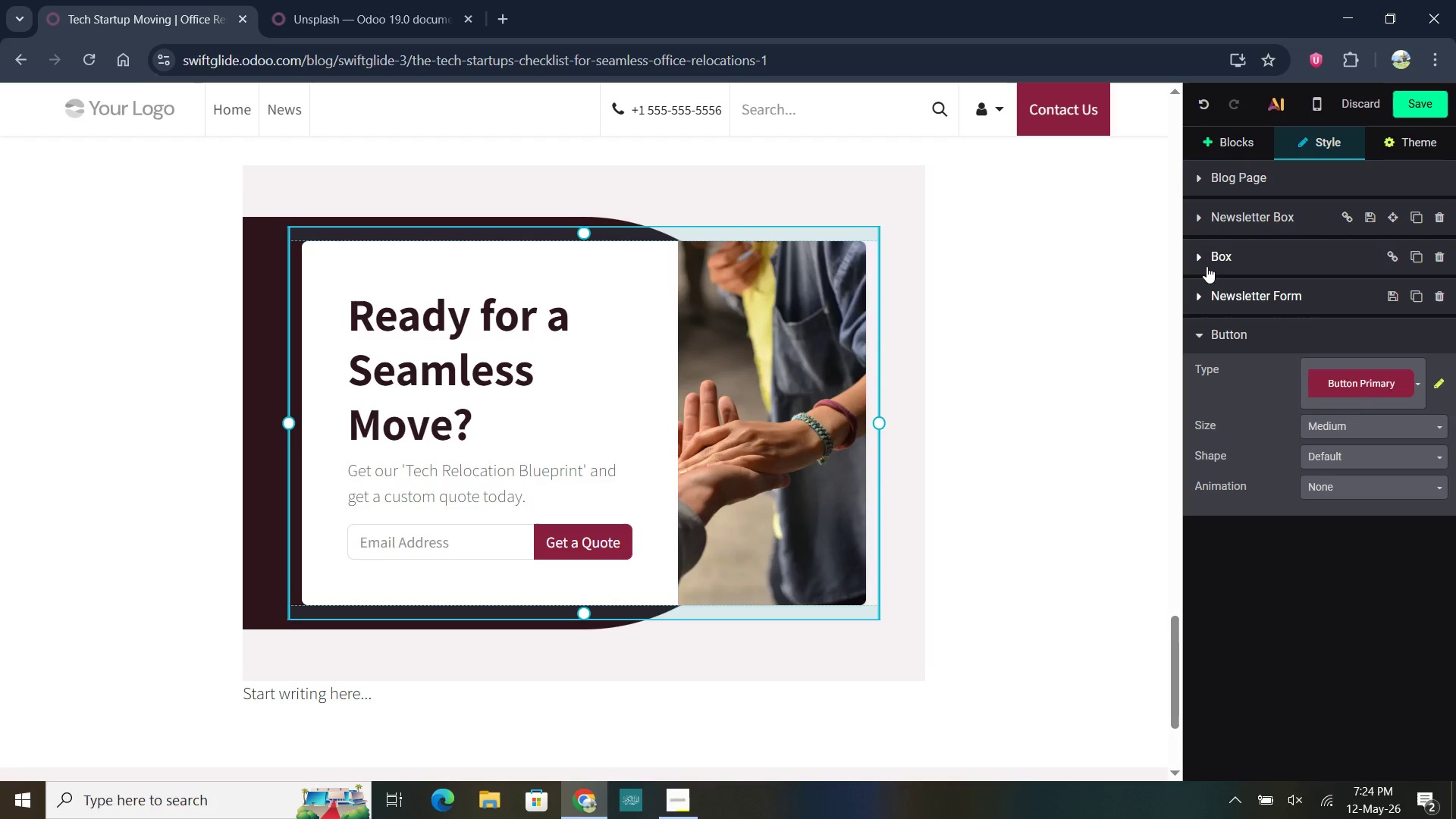 
left_click([1207, 257])
 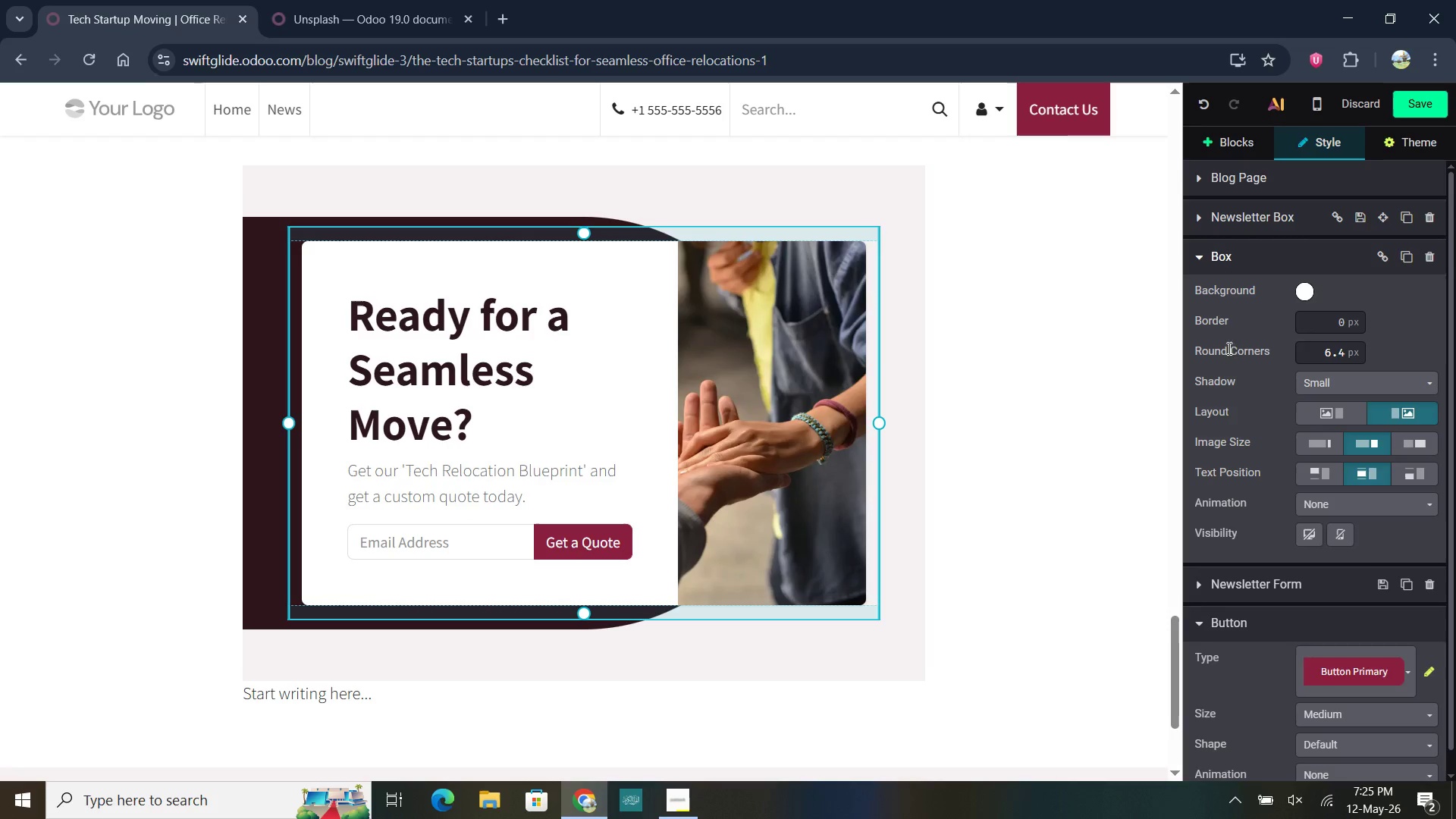 
left_click([1211, 263])
 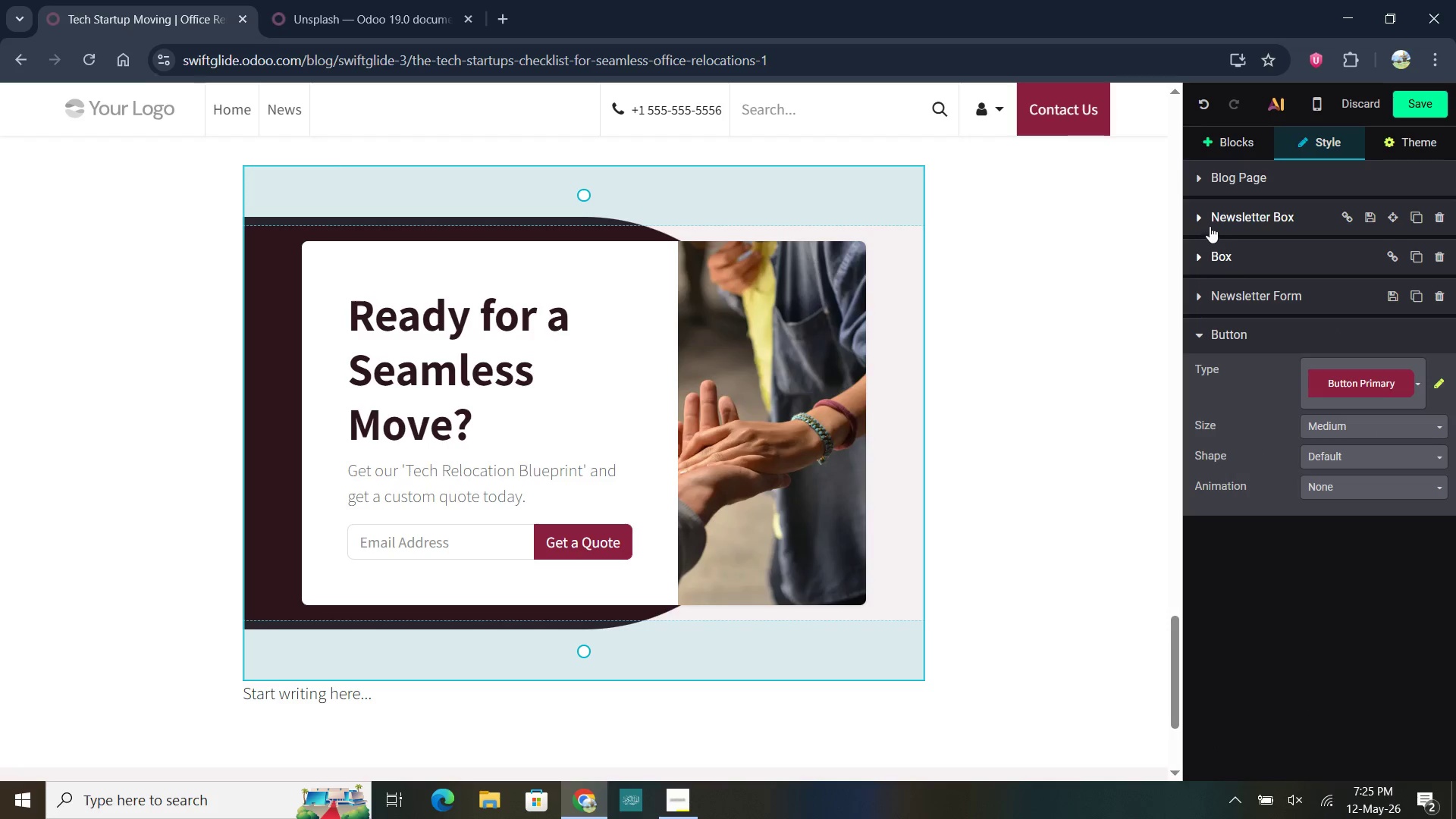 
left_click([1201, 218])
 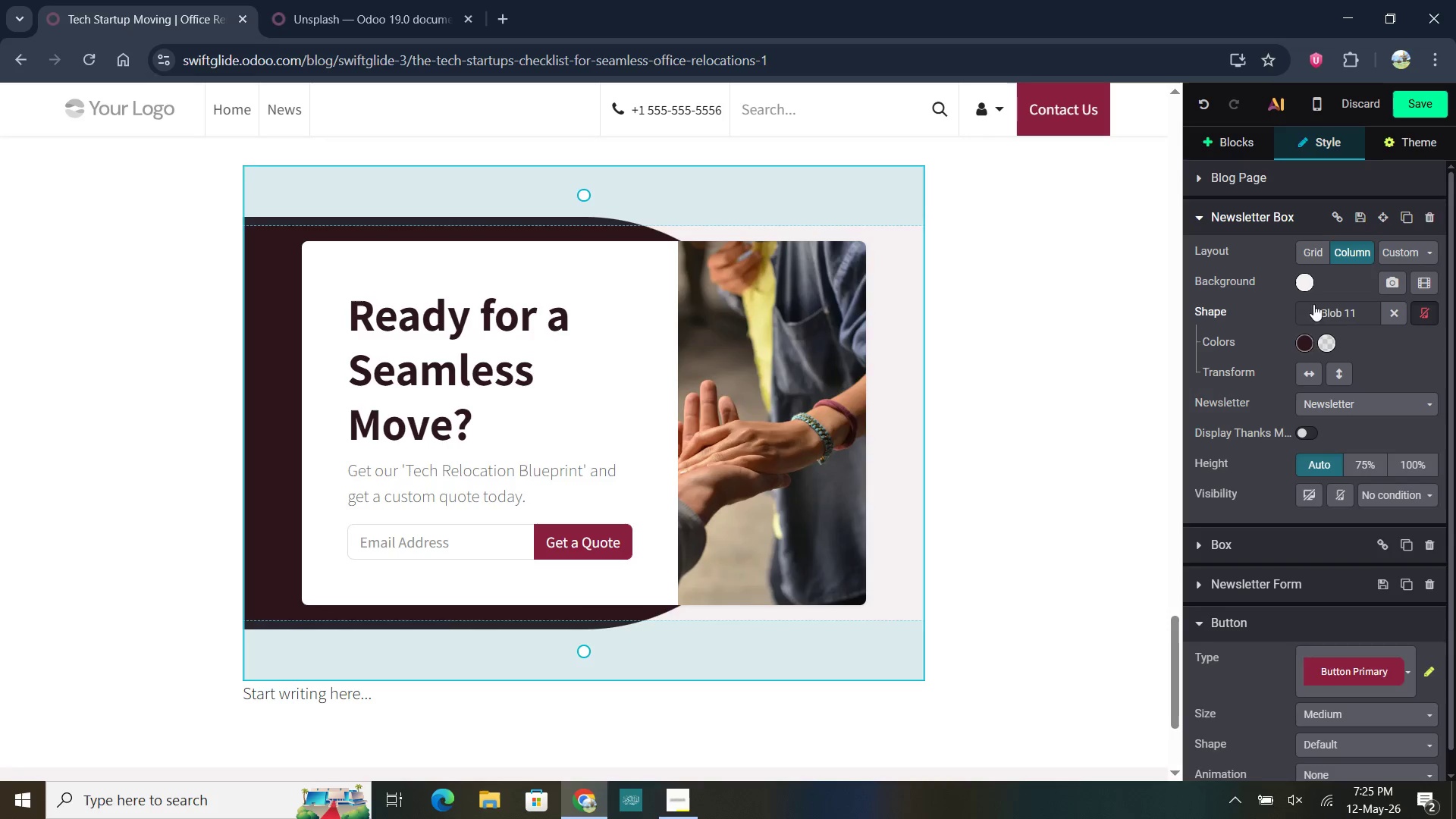 
left_click([850, 360])
 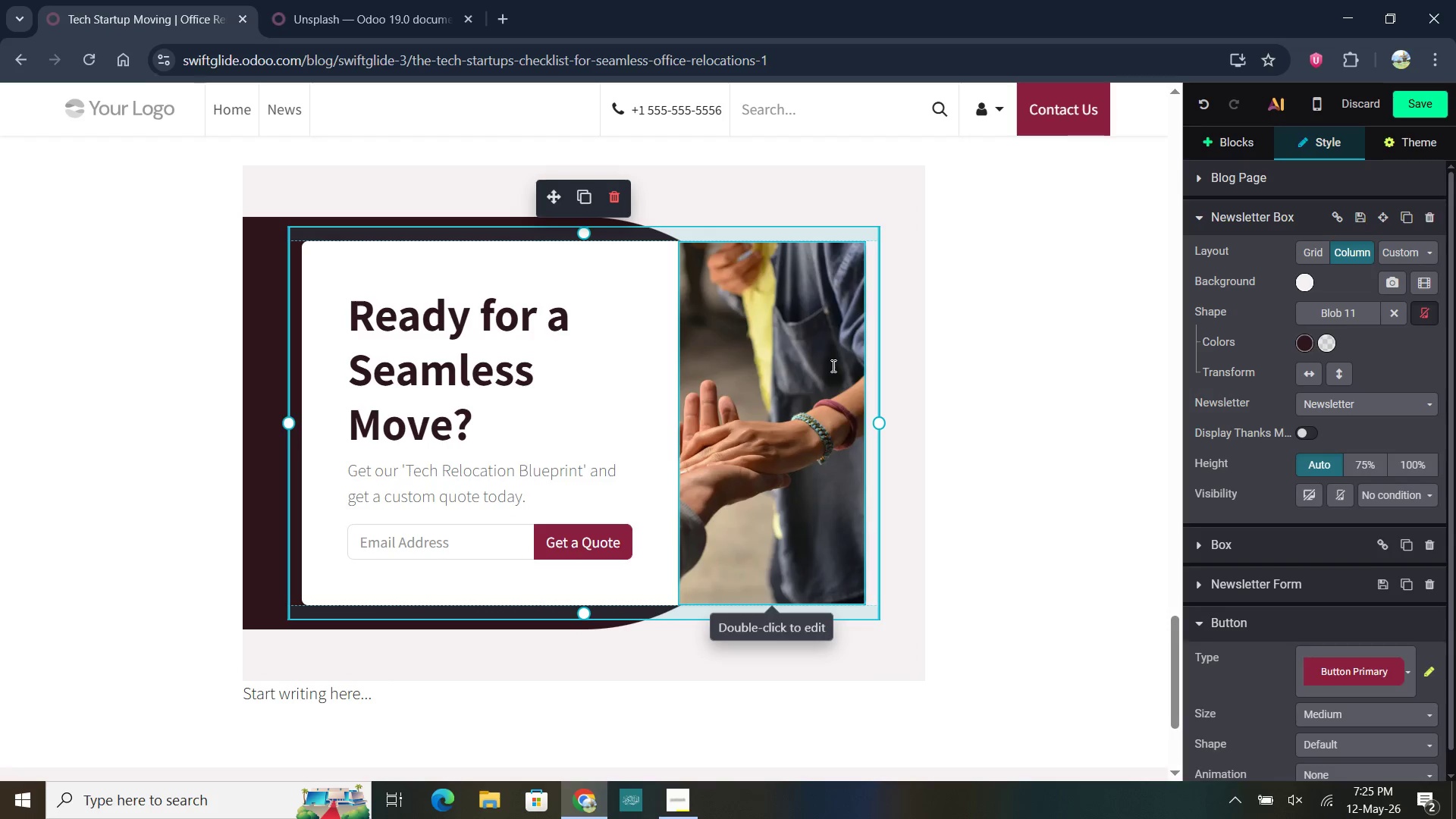 
double_click([832, 366])
 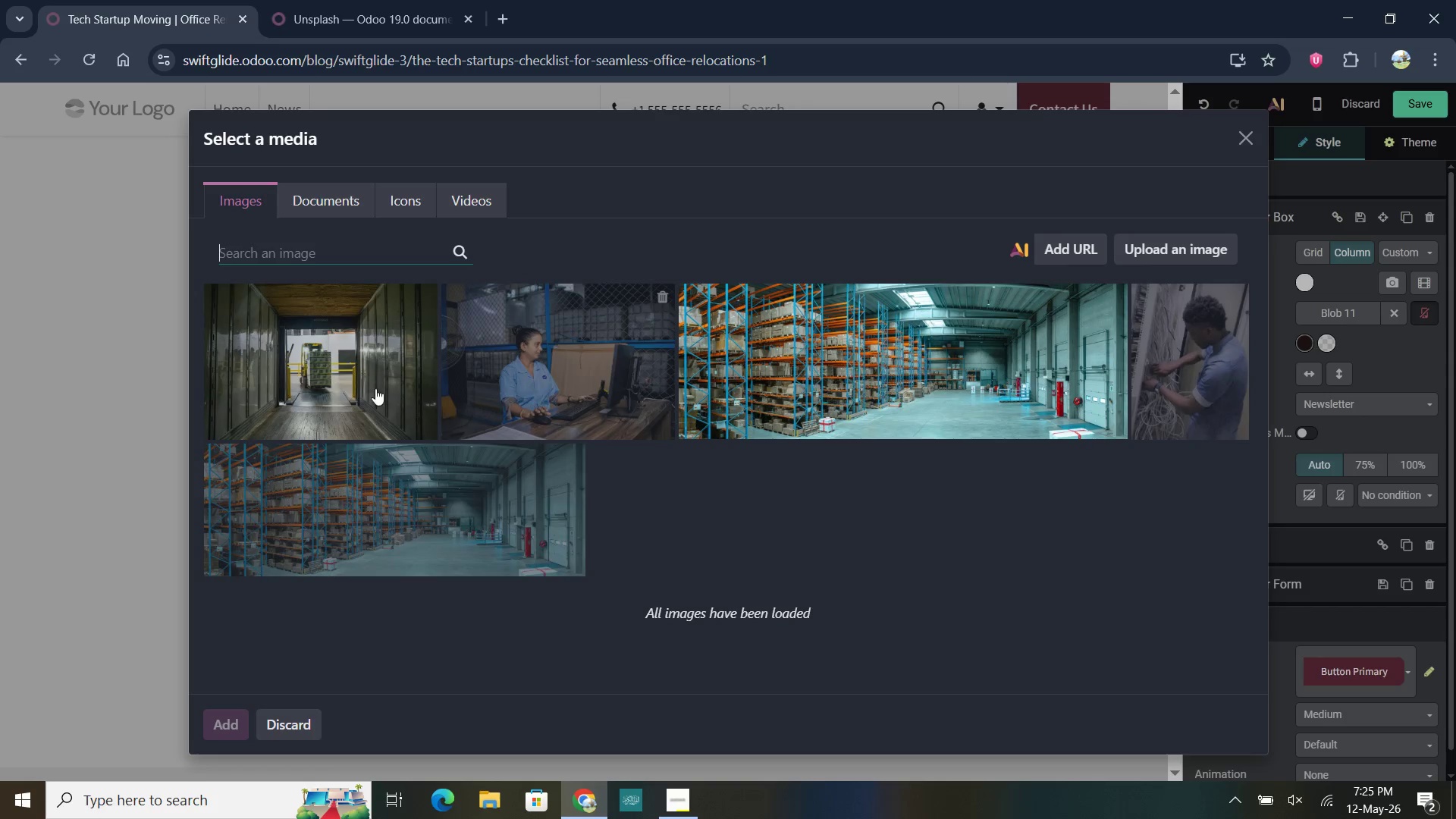 
left_click([367, 371])
 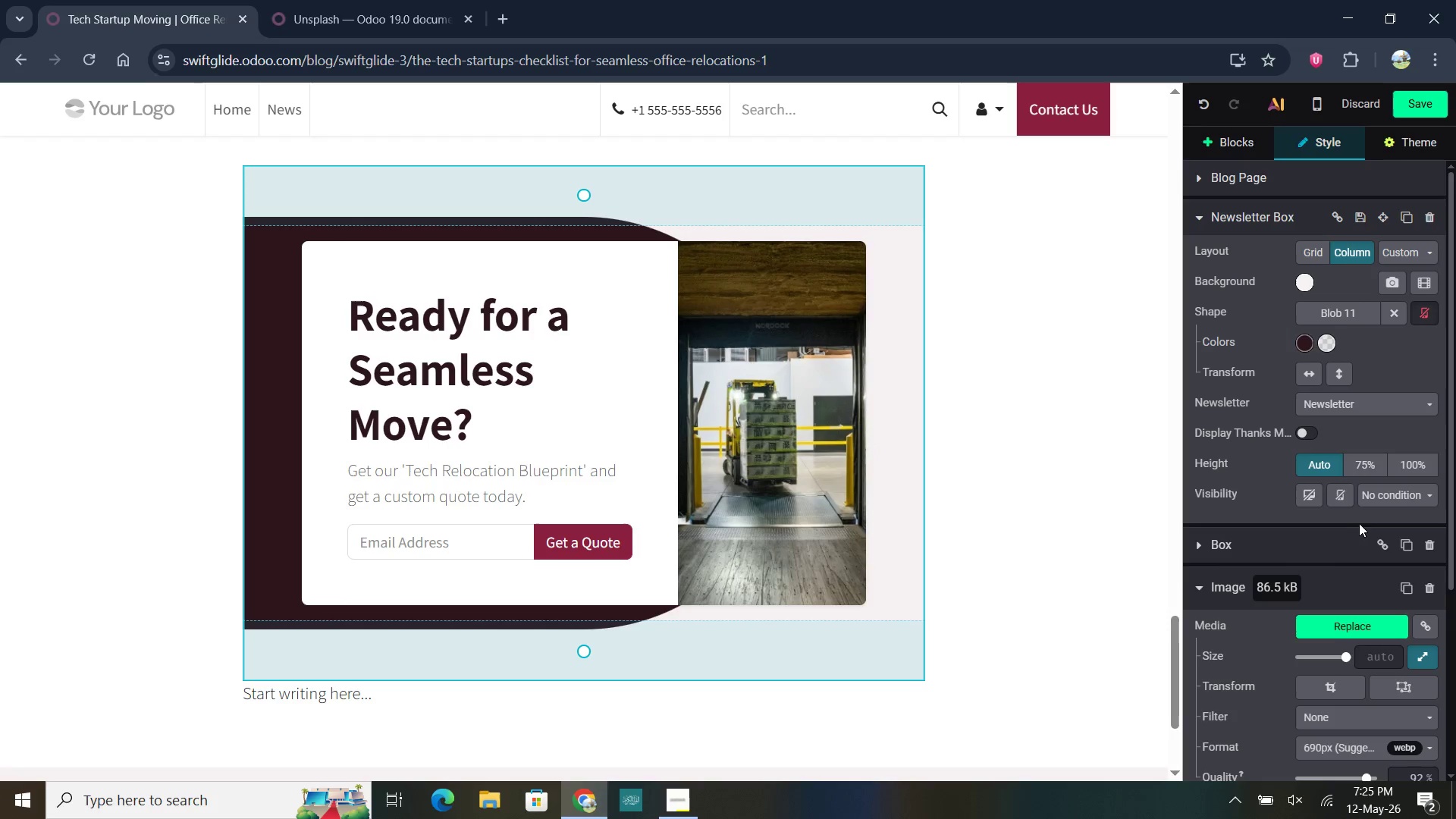 
left_click([1021, 479])
 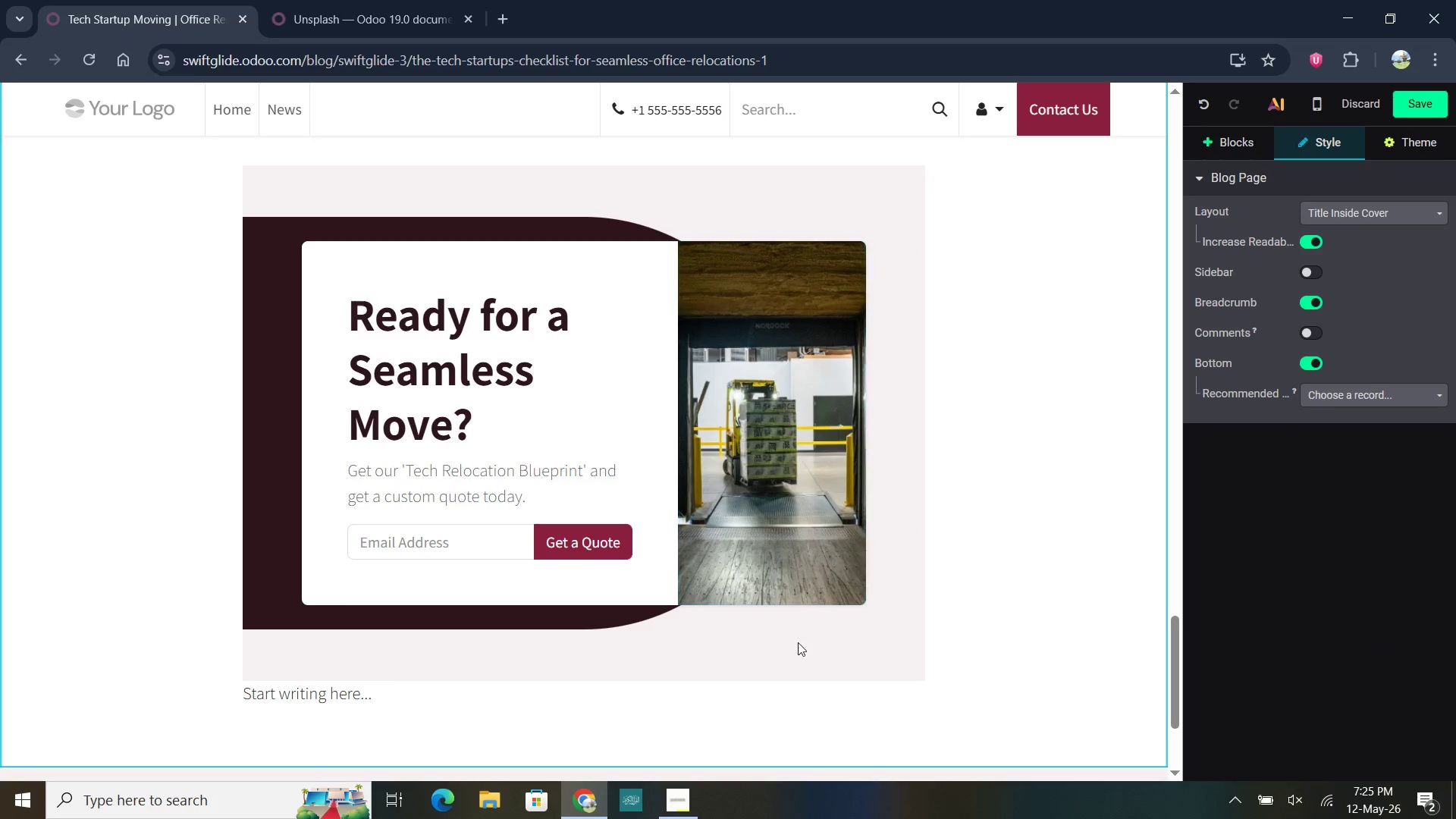 
left_click([676, 798])